 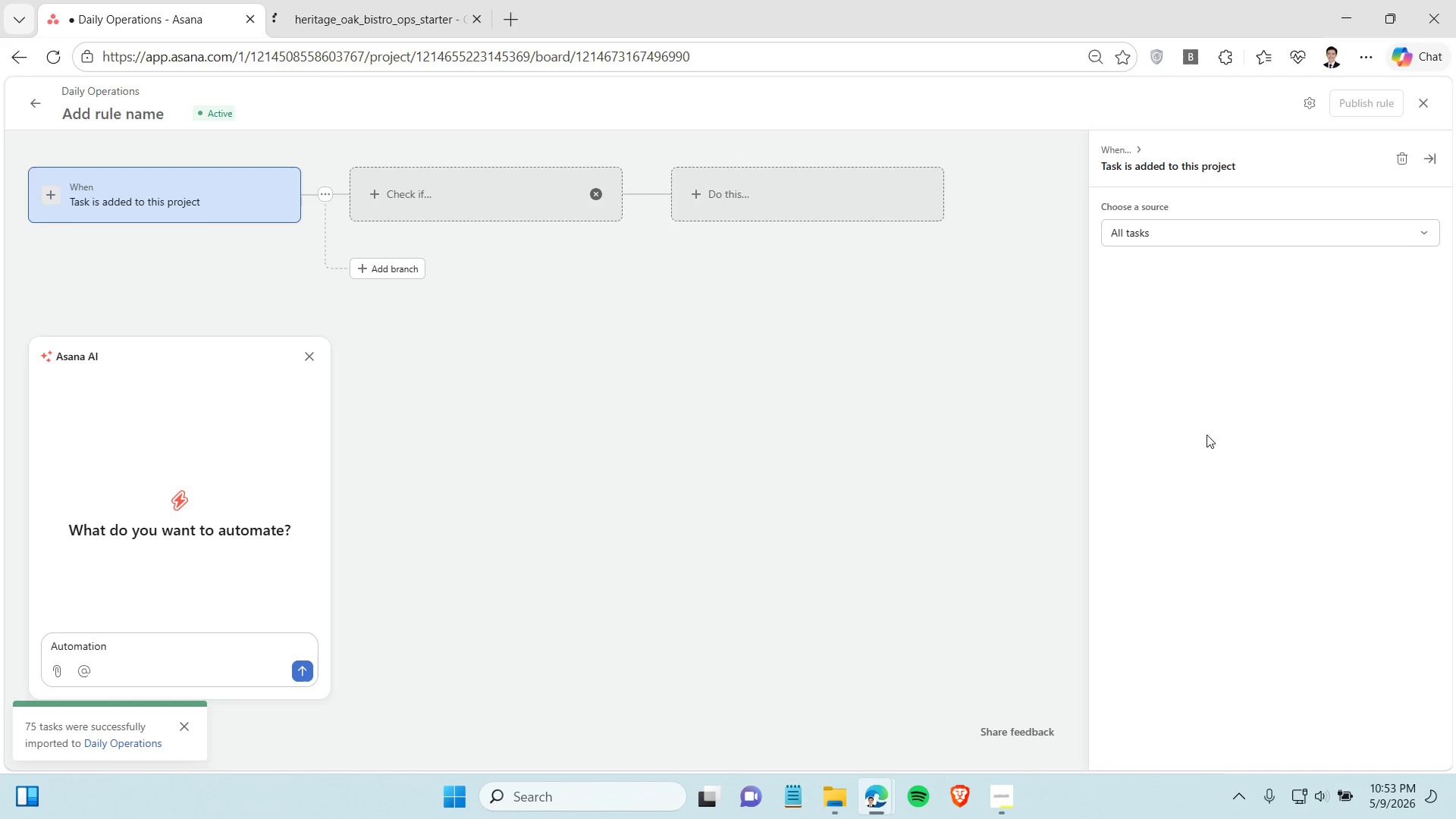 
left_click([1178, 229])
 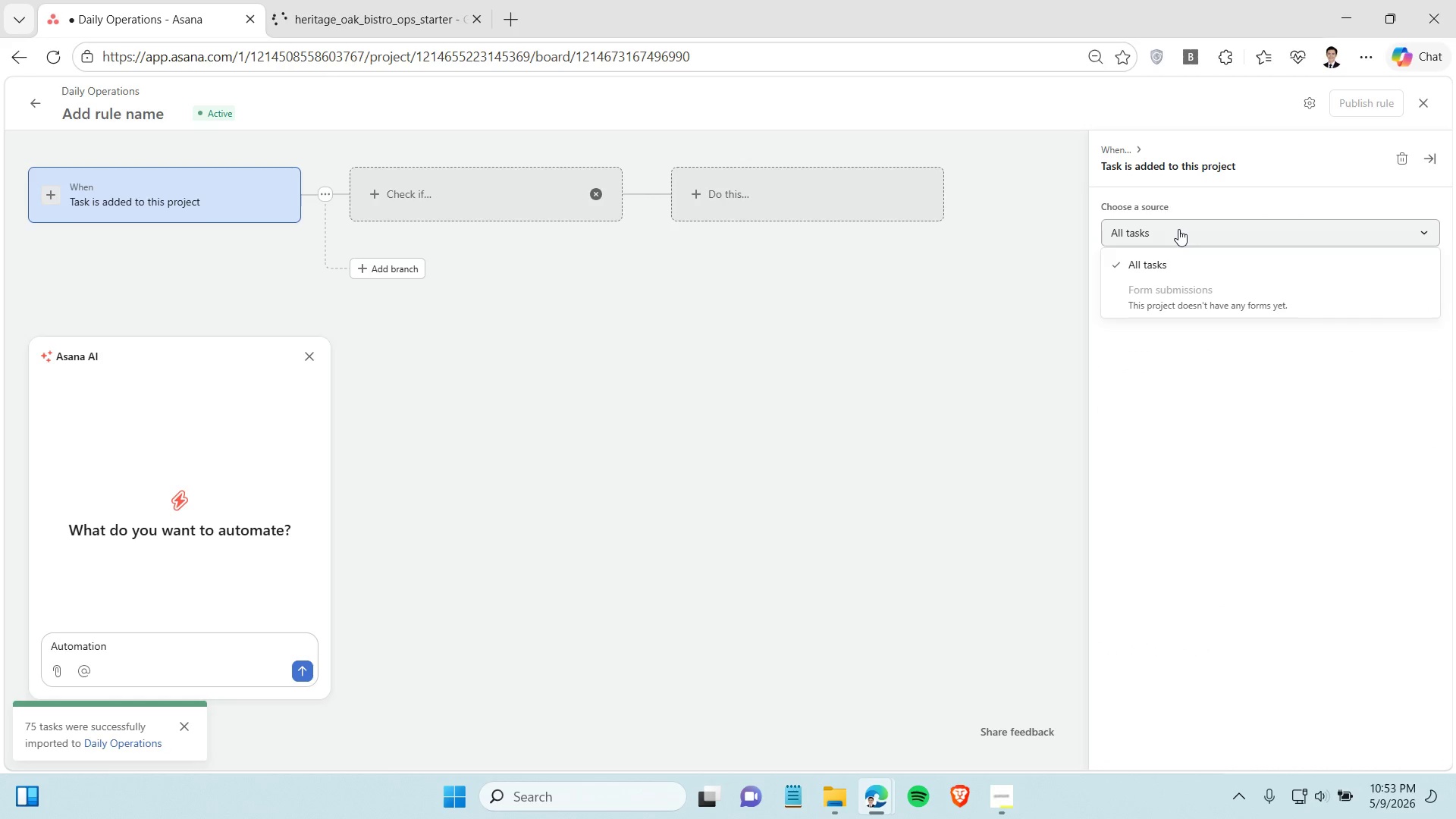 
left_click([1178, 229])
 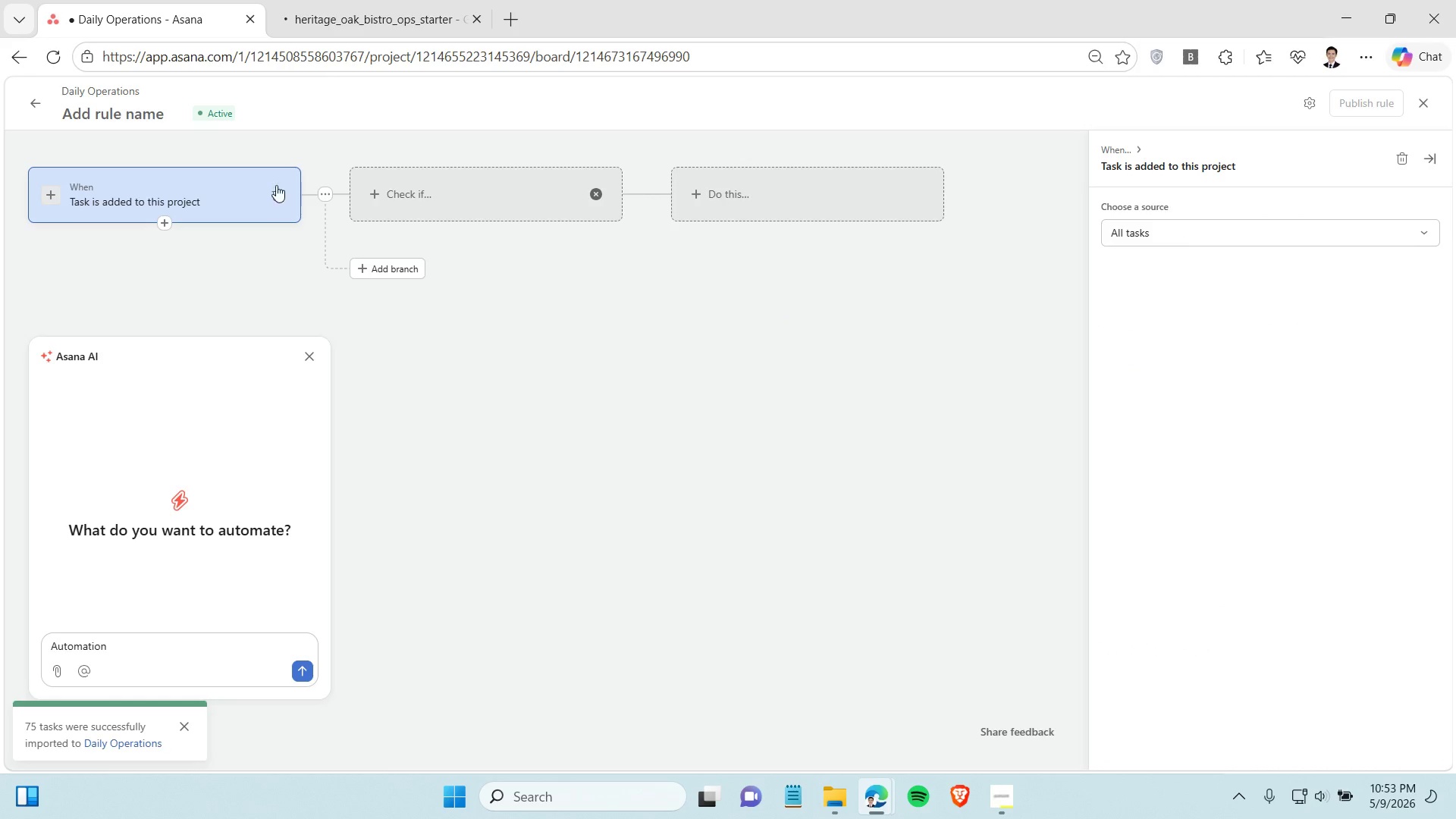 
left_click([275, 194])
 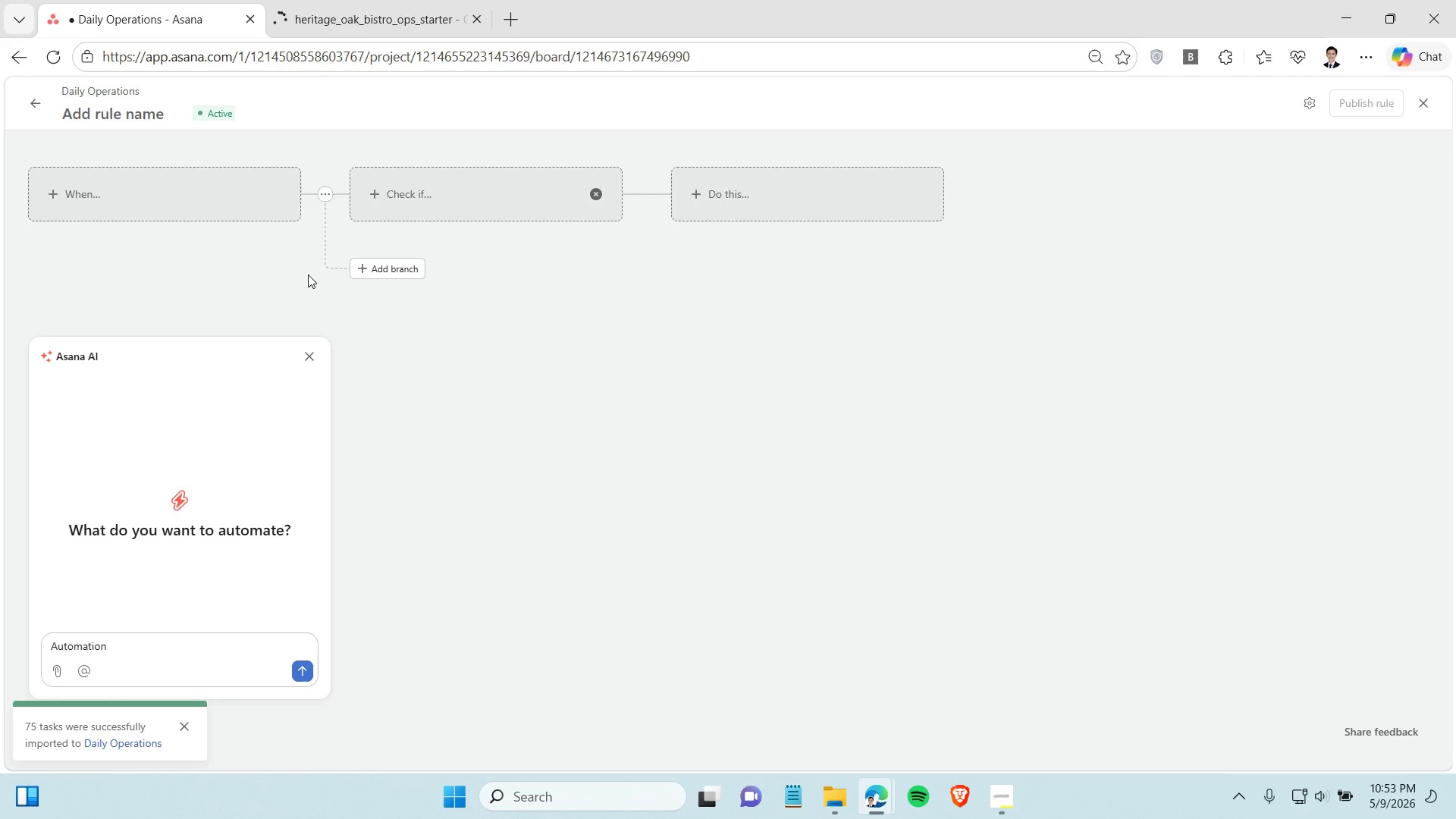 
left_click([199, 215])
 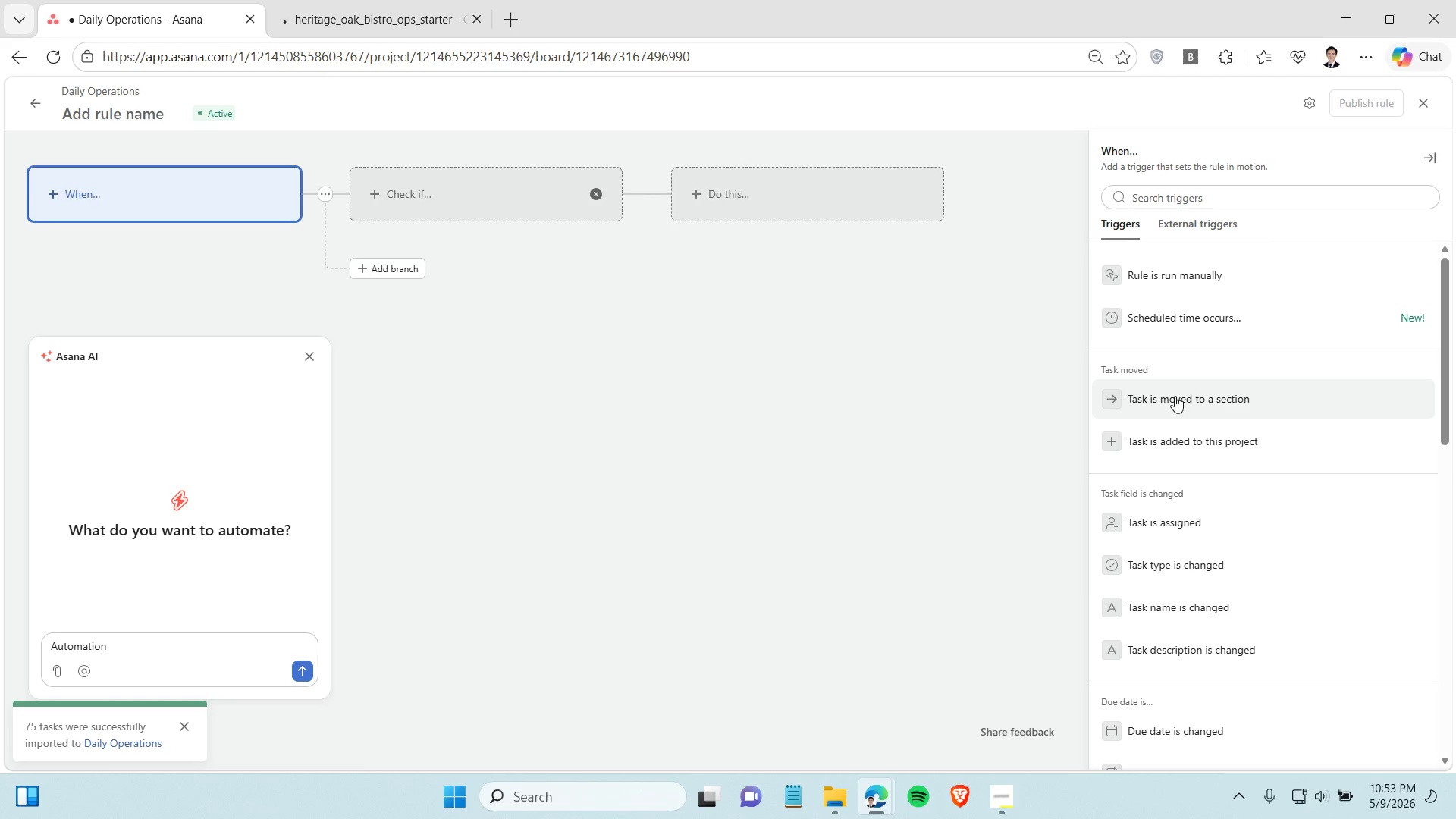 
wait(7.83)
 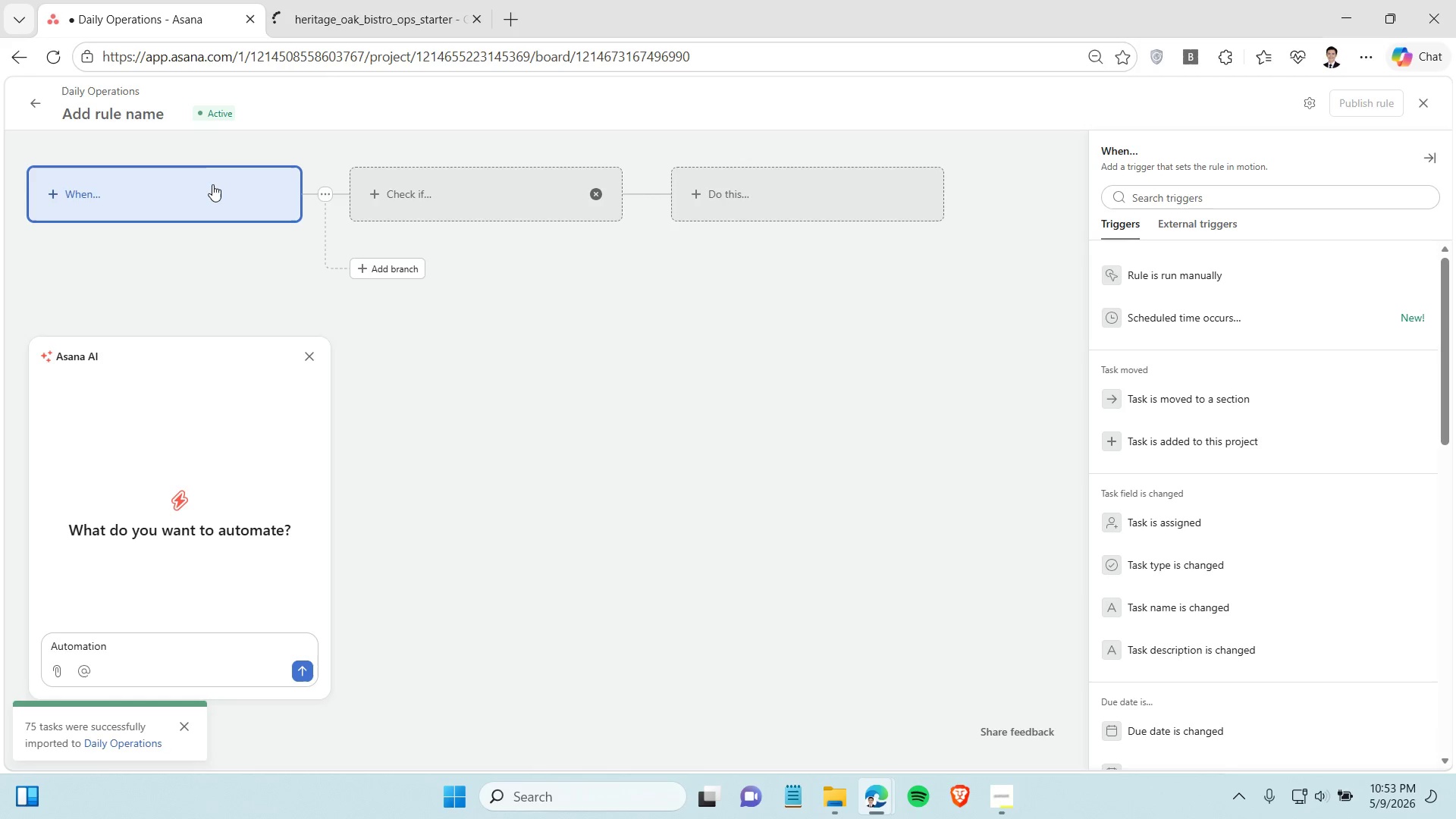 
left_click([1187, 238])
 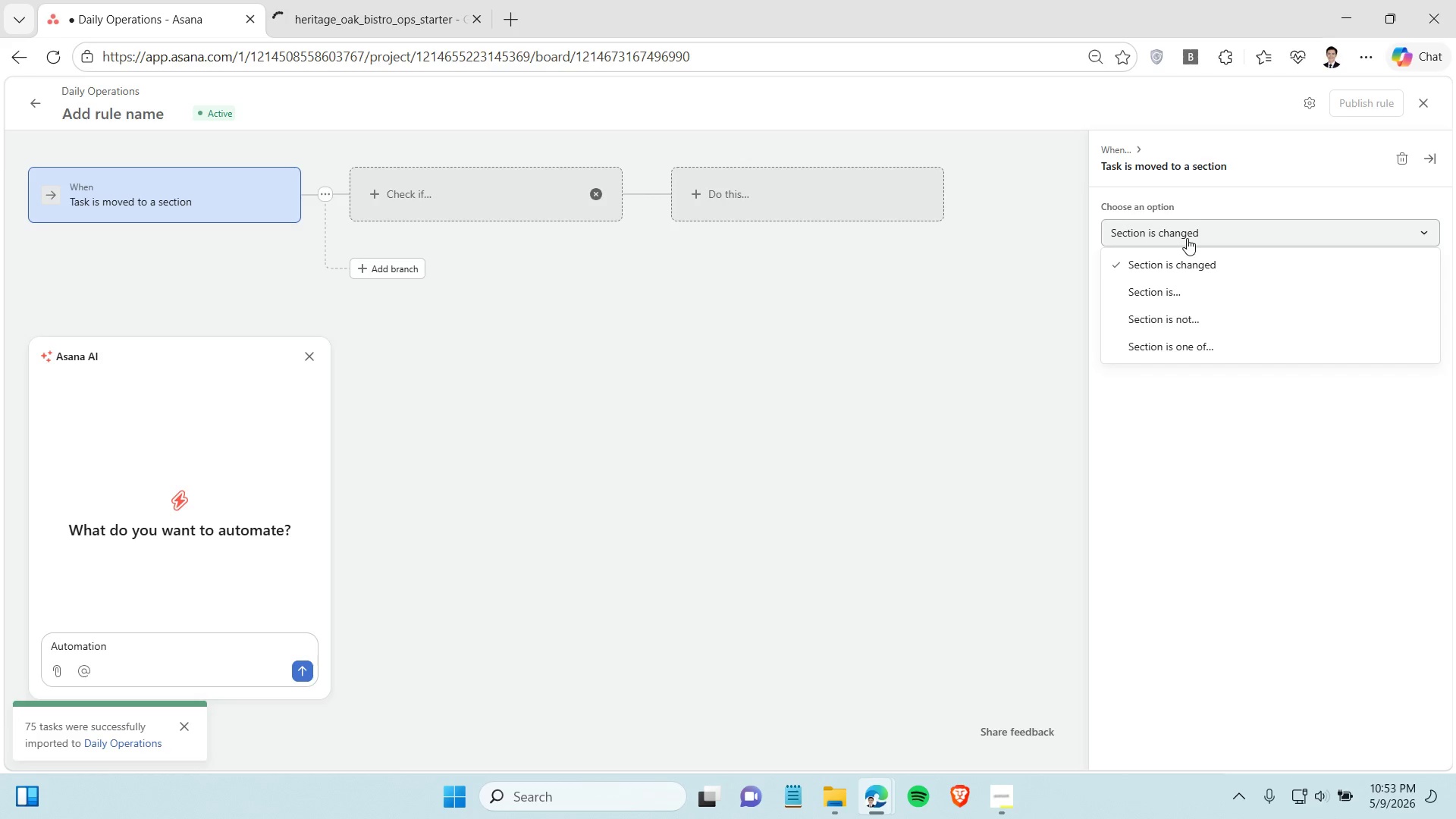 
wait(8.83)
 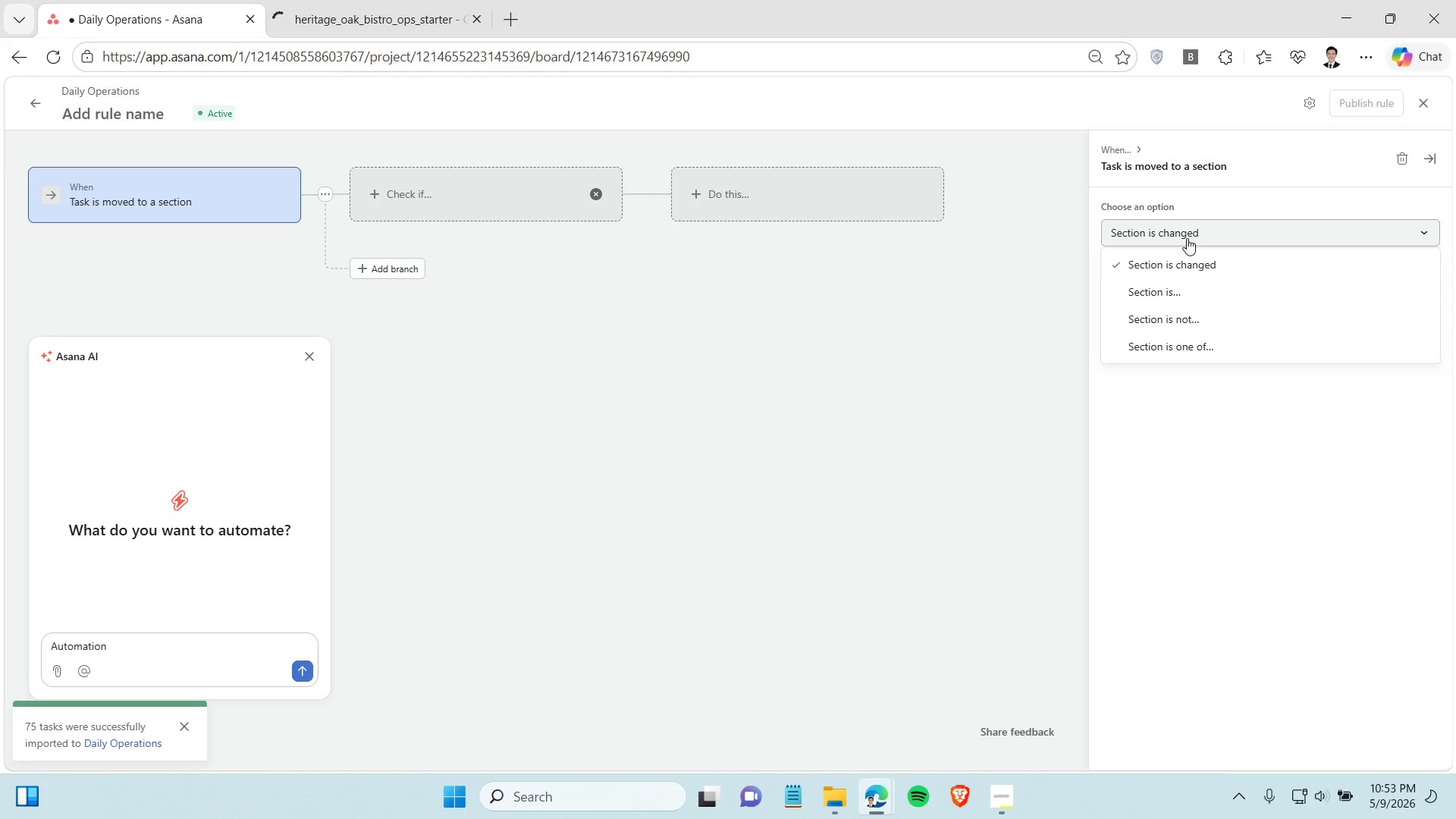 
left_click([205, 198])
 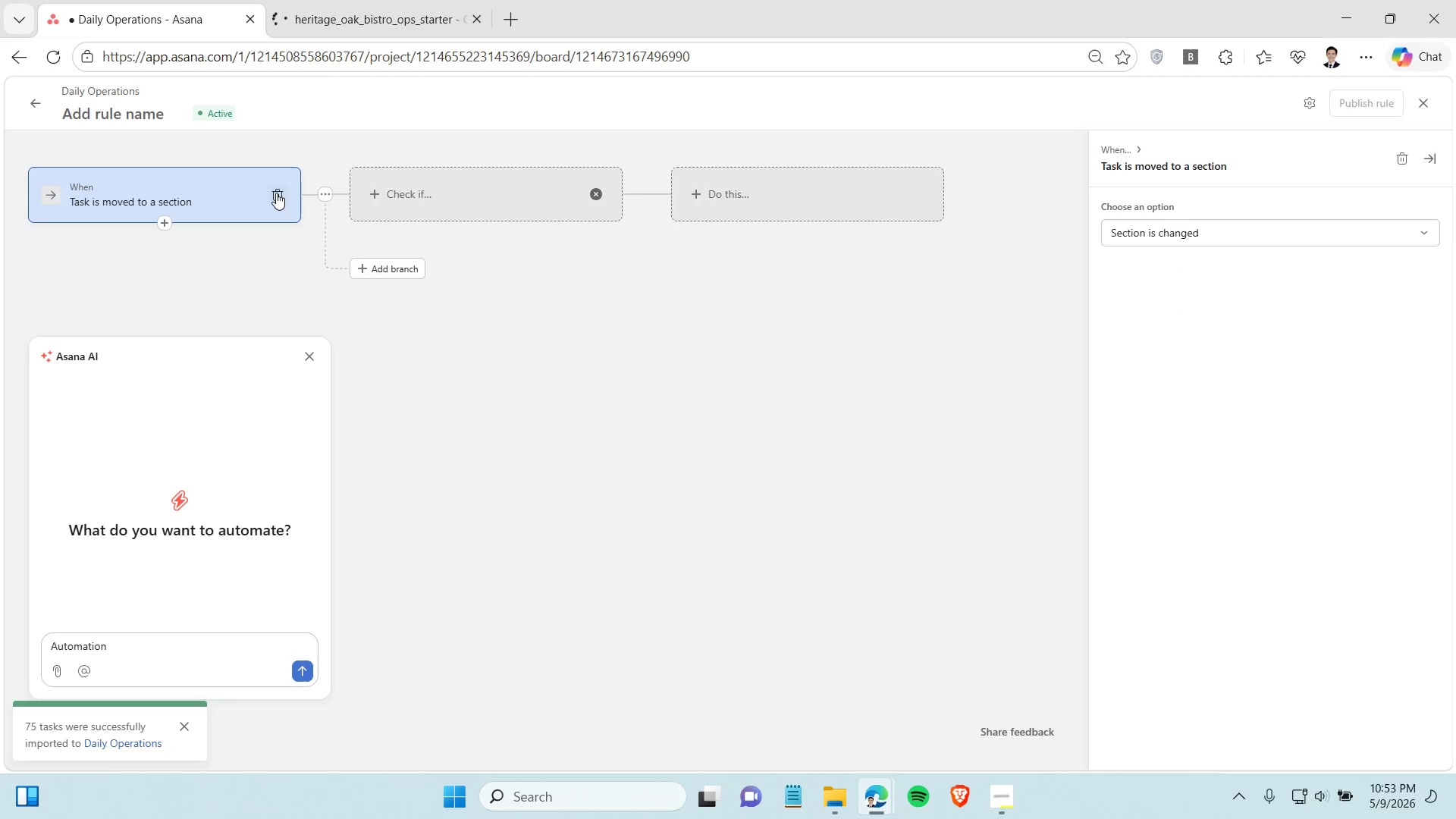 
left_click([276, 193])
 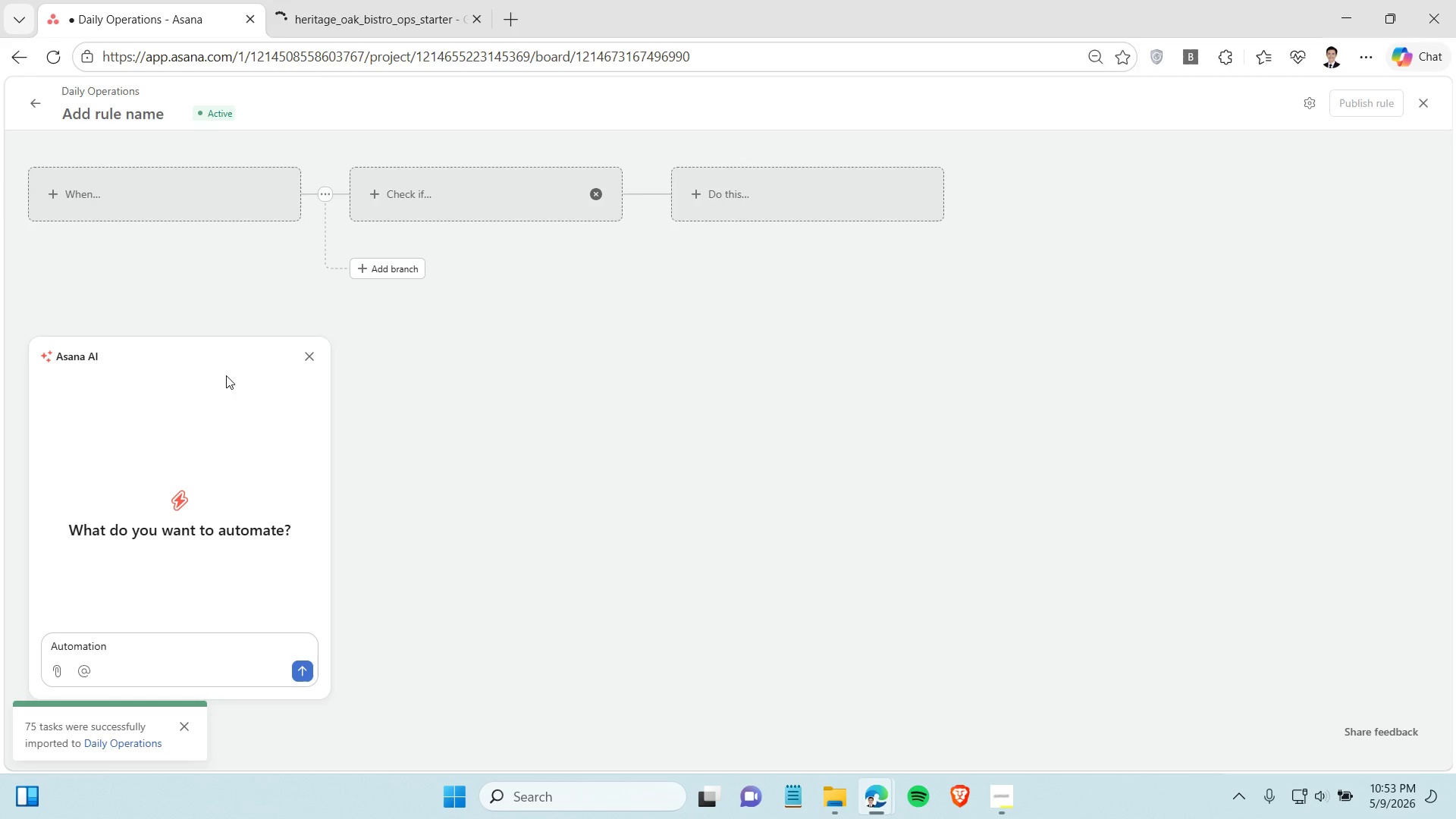 
left_click([315, 360])
 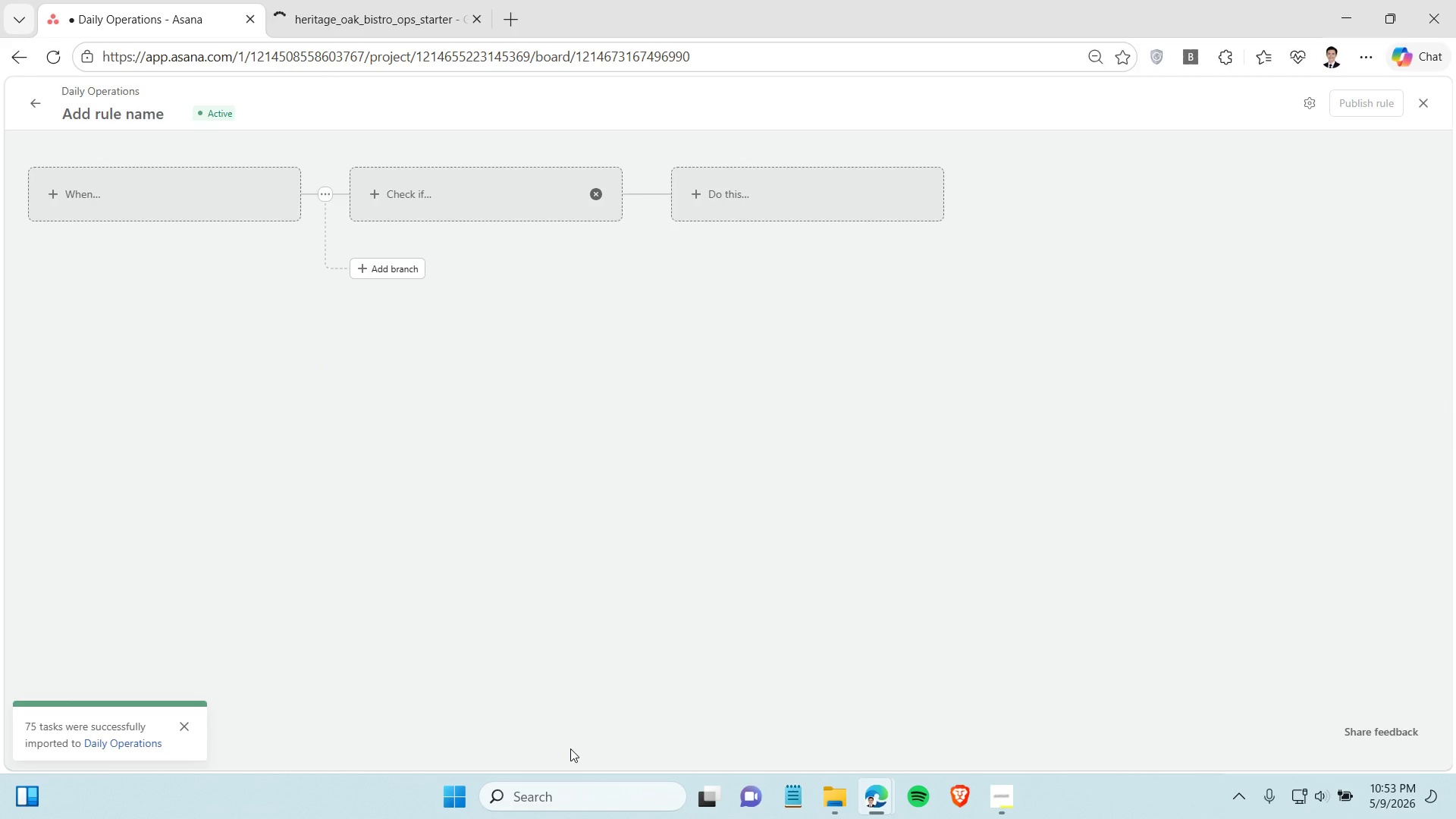 
left_click([257, 203])
 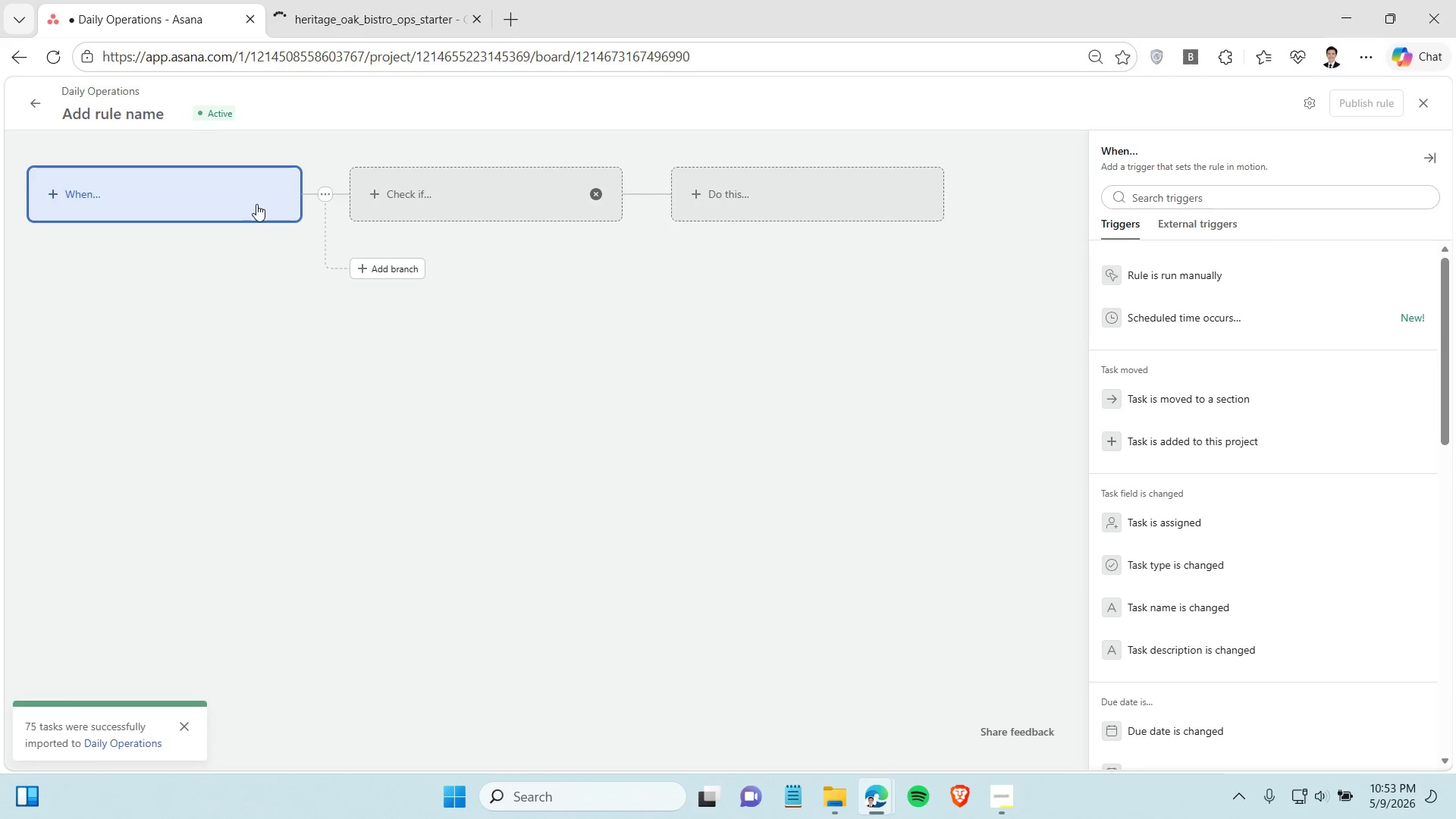 
wait(14.08)
 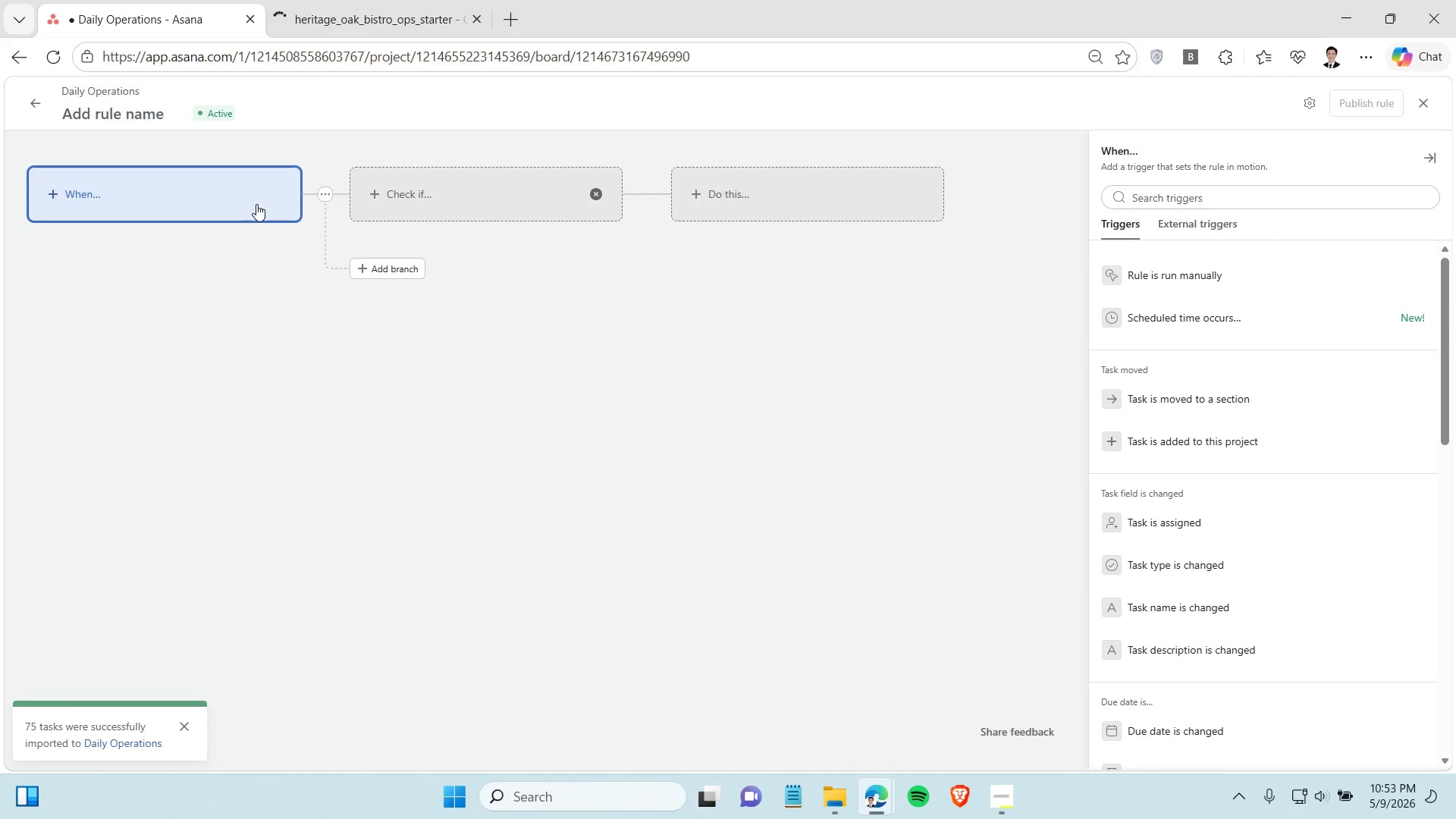 
scroll: coordinate [1229, 457], scroll_direction: down, amount: 5.0
 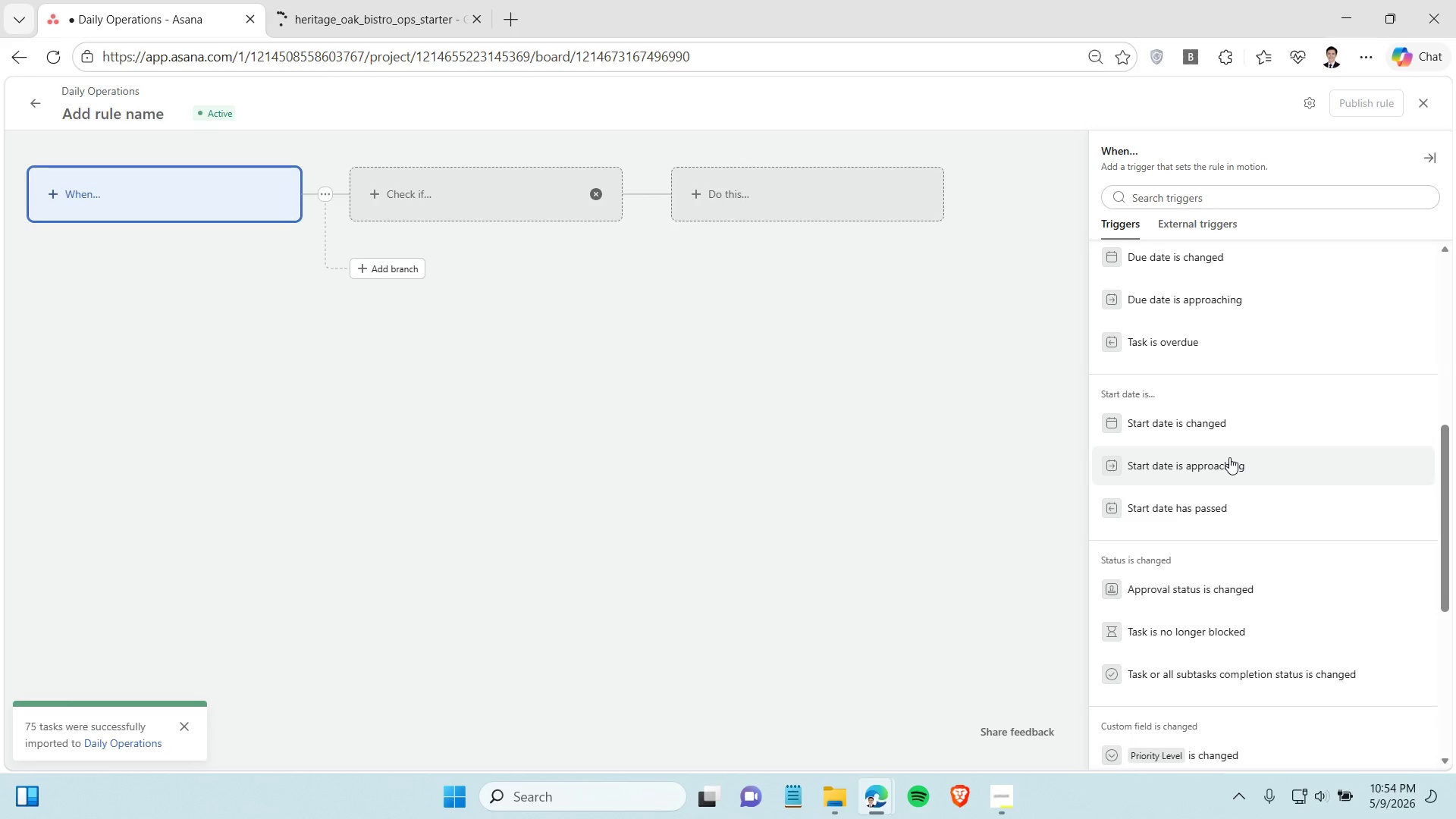 
wait(12.64)
 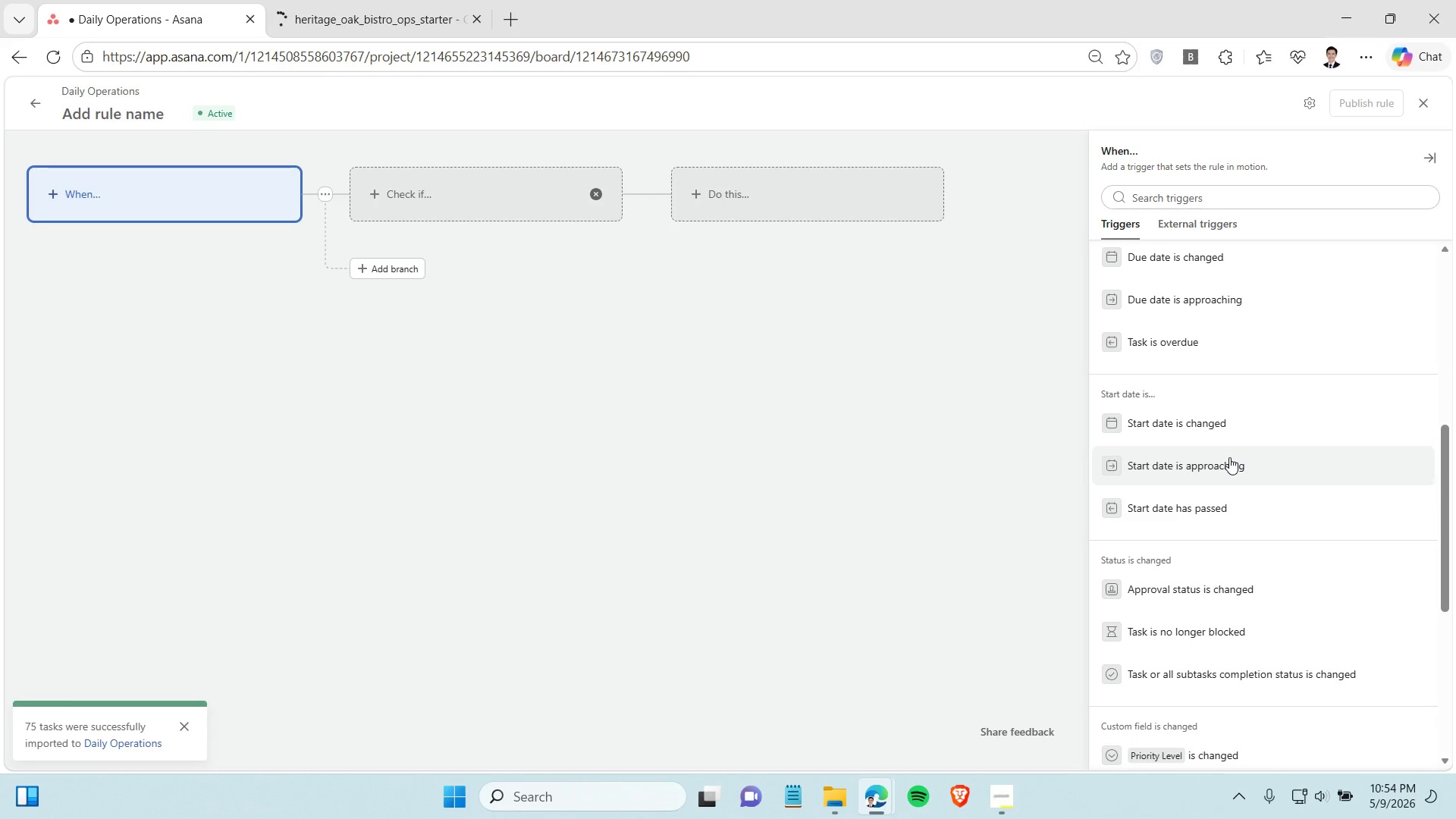 
scroll: coordinate [1216, 467], scroll_direction: down, amount: 3.0
 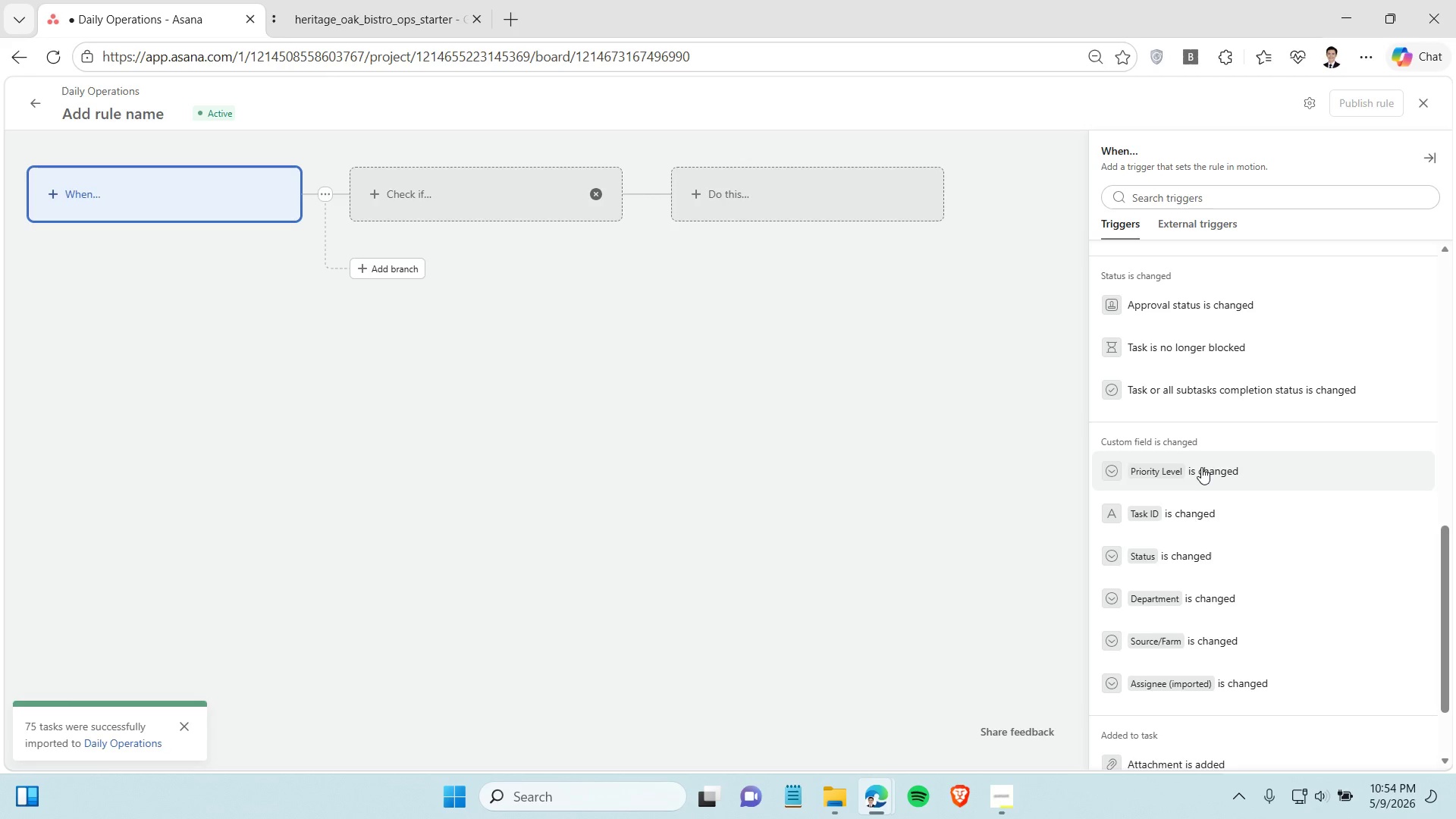 
wait(9.68)
 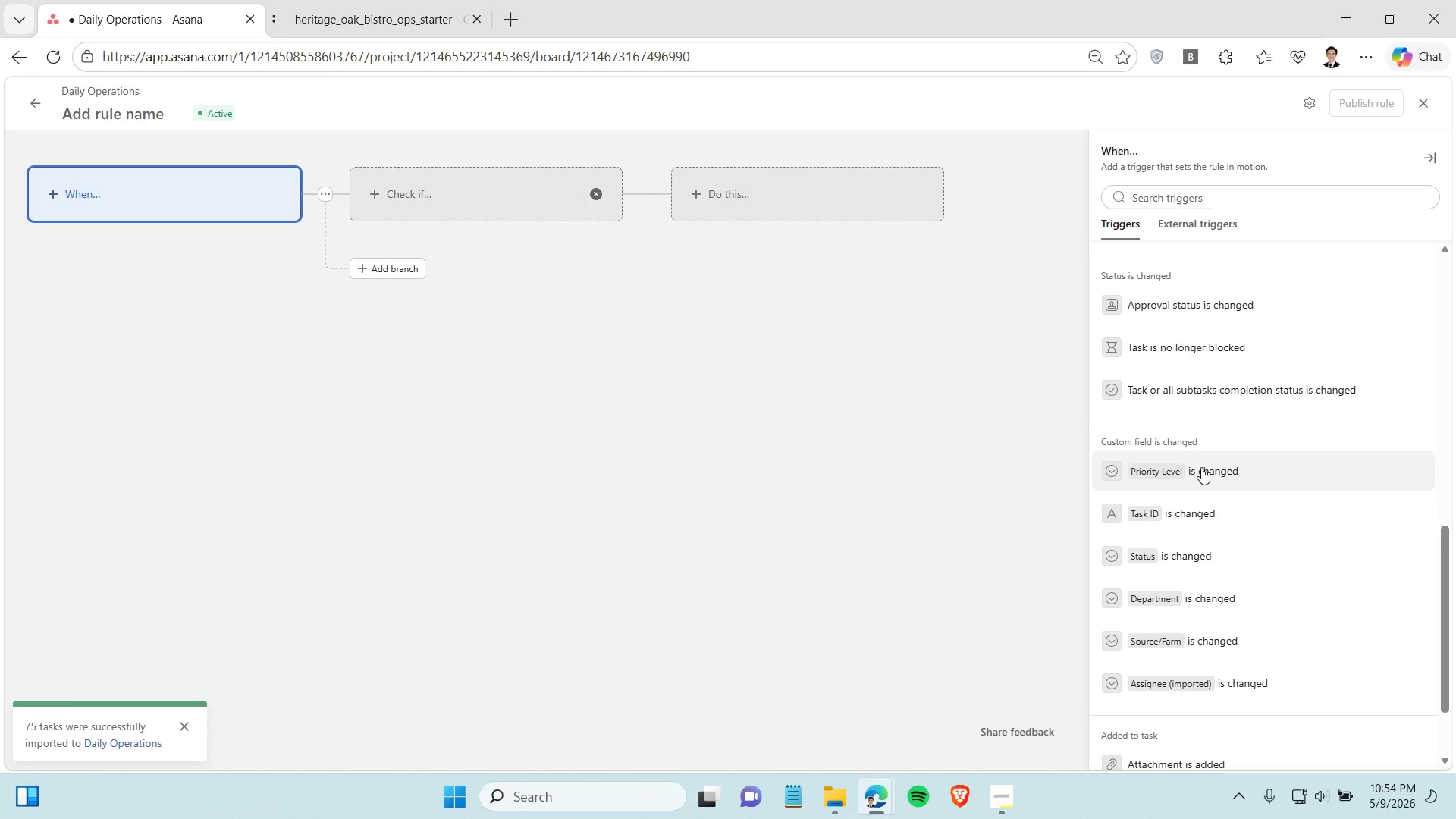 
scroll: coordinate [1208, 513], scroll_direction: down, amount: 8.0
 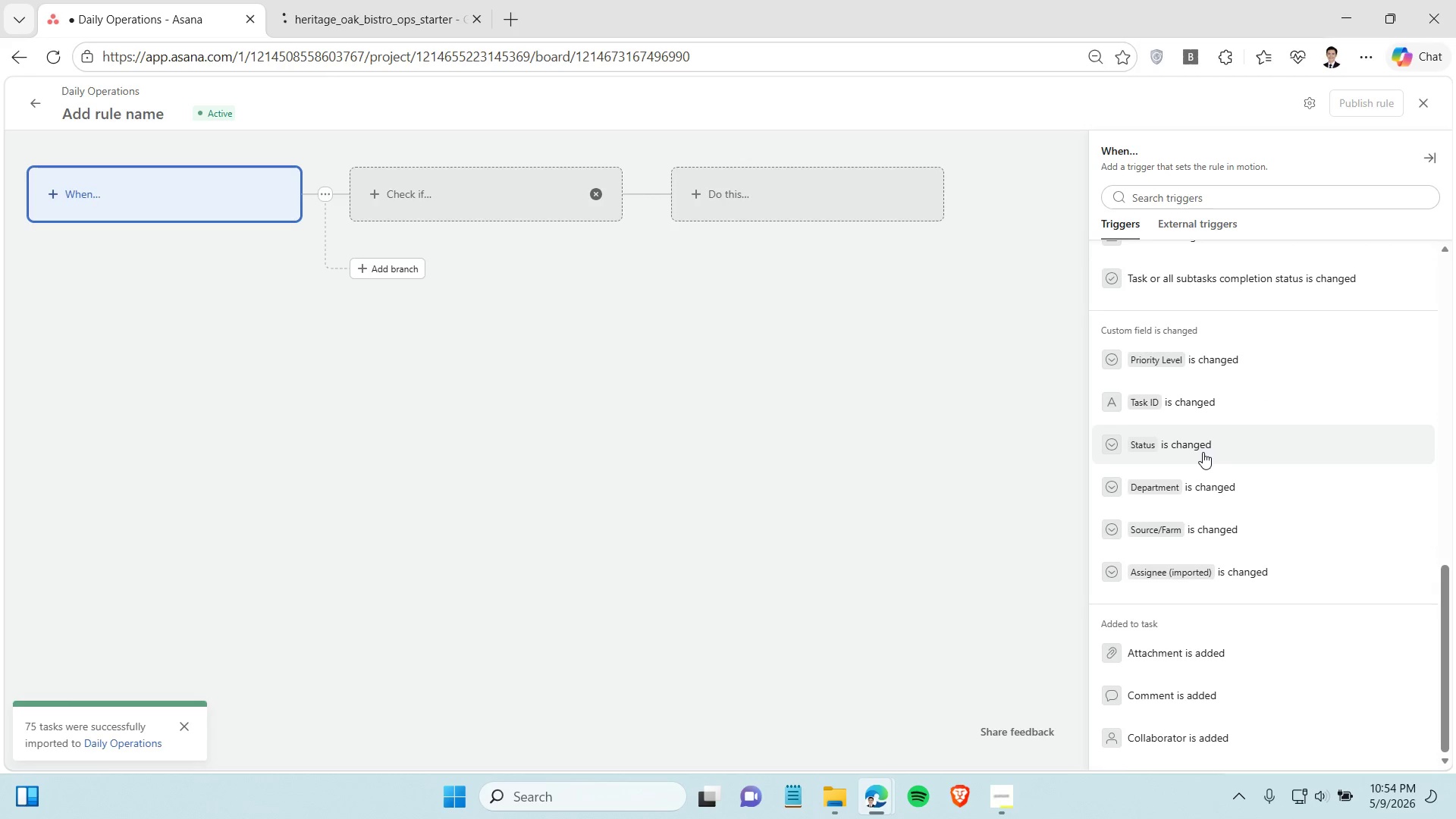 
left_click([1200, 456])
 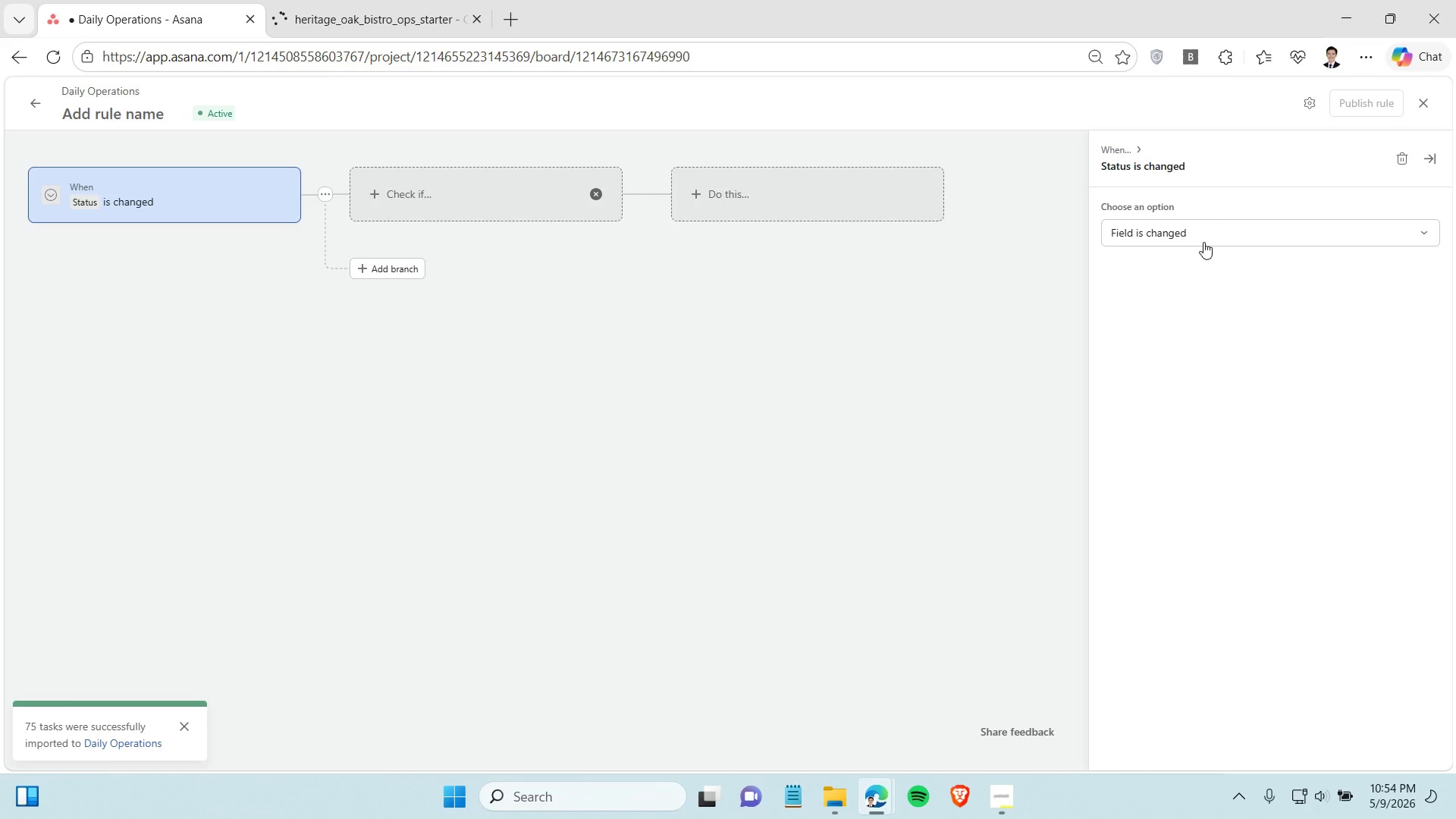 
left_click([1203, 224])
 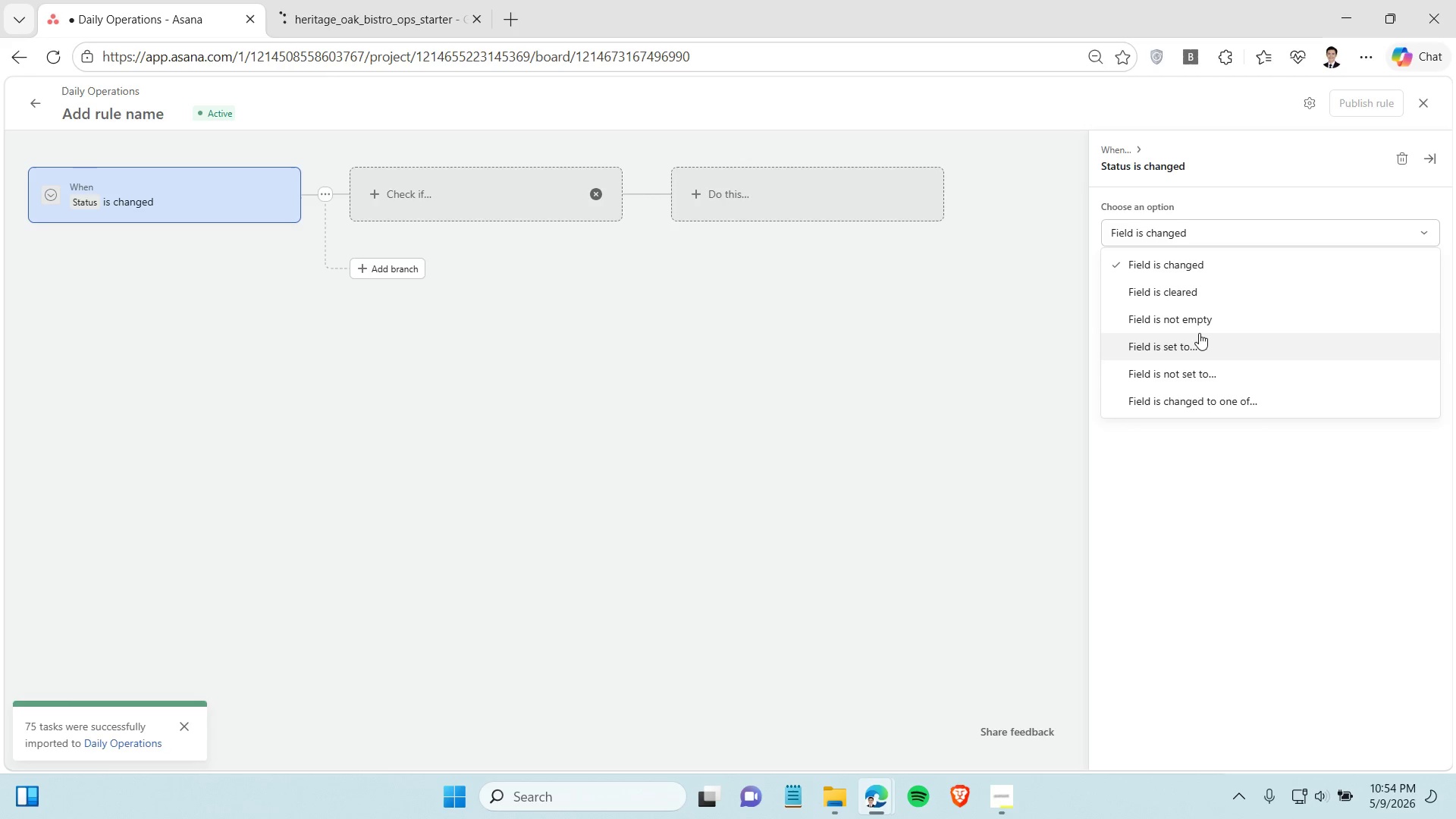 
wait(7.14)
 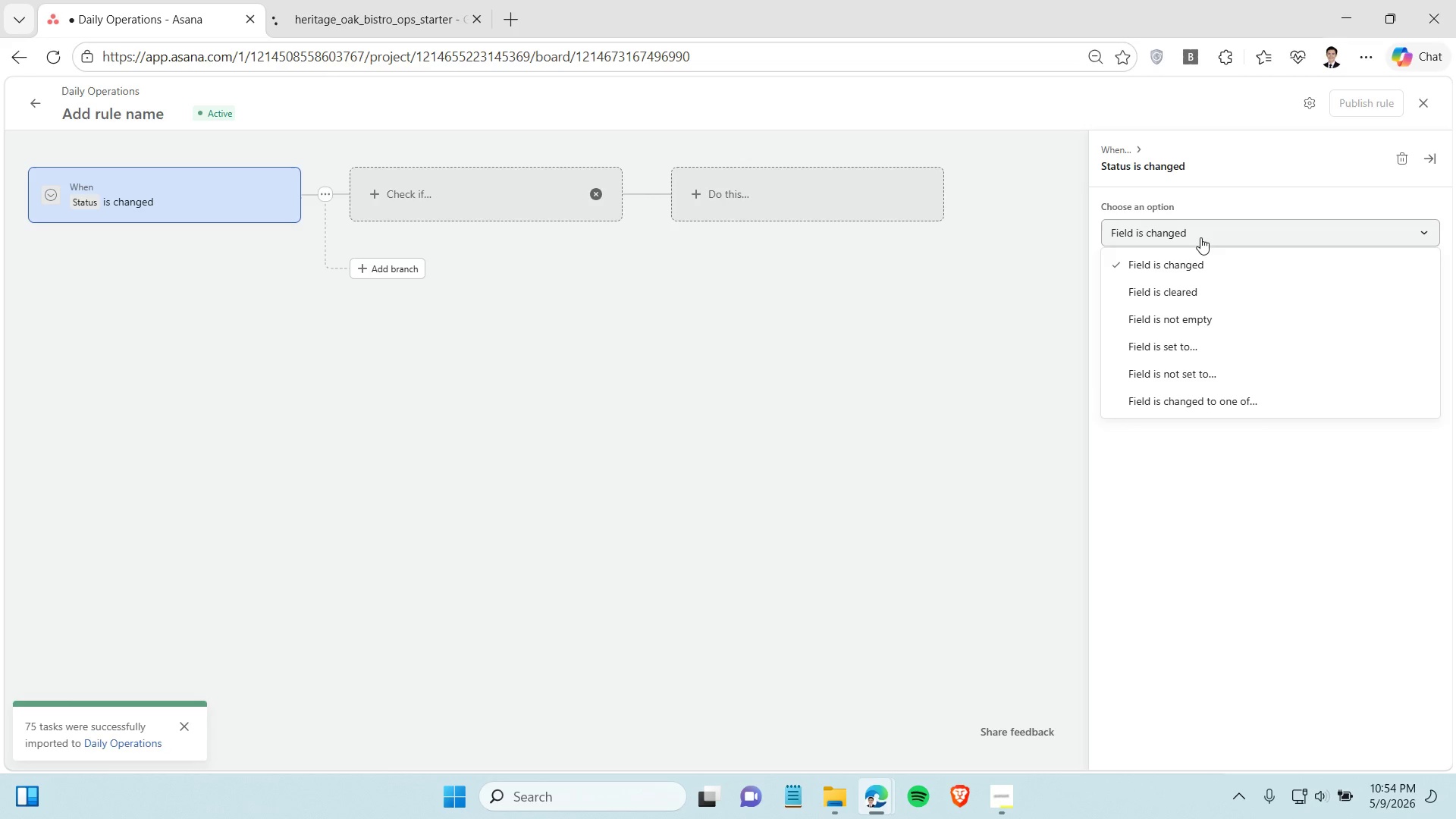 
left_click([1199, 333])
 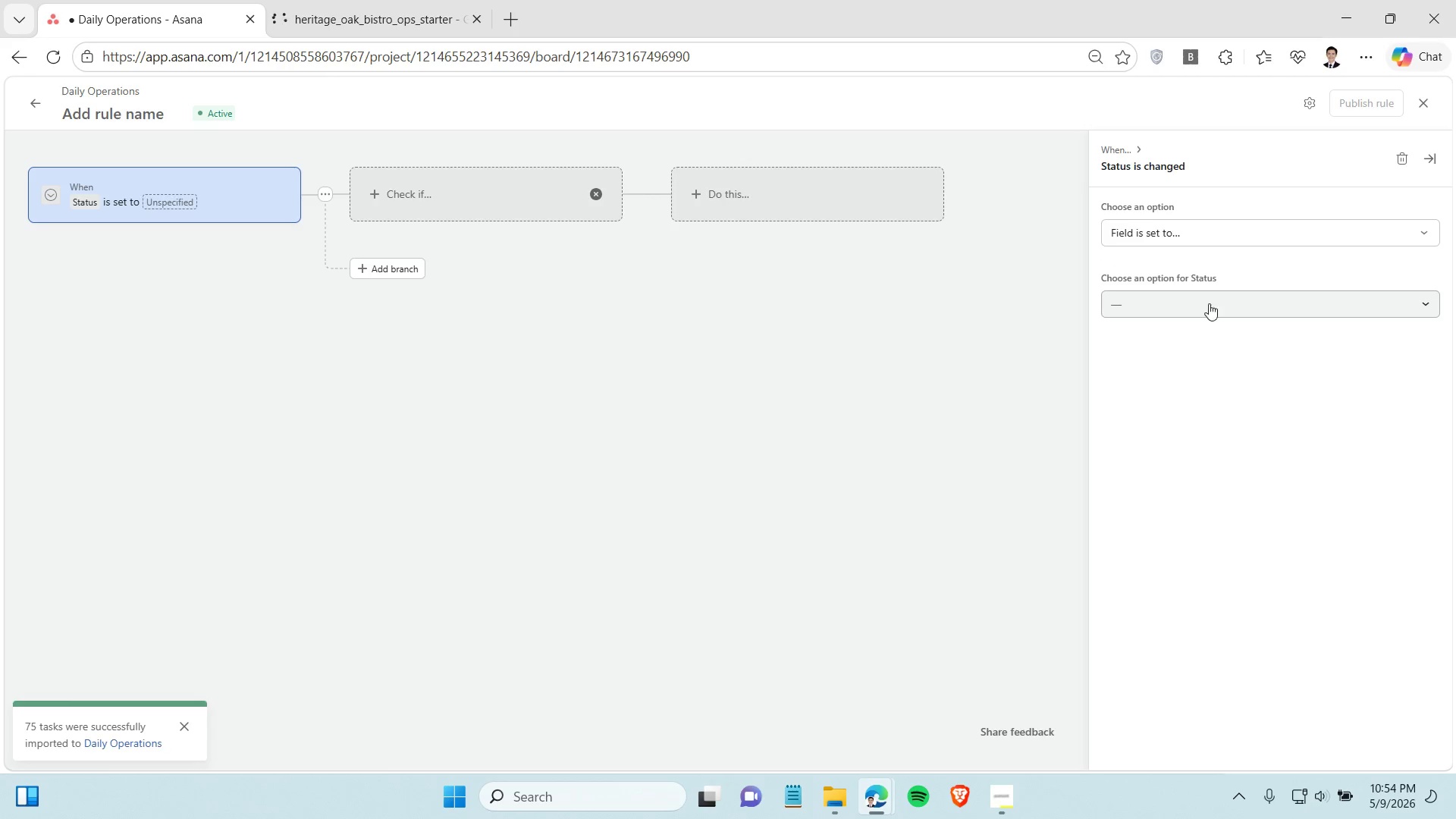 
left_click([1209, 306])
 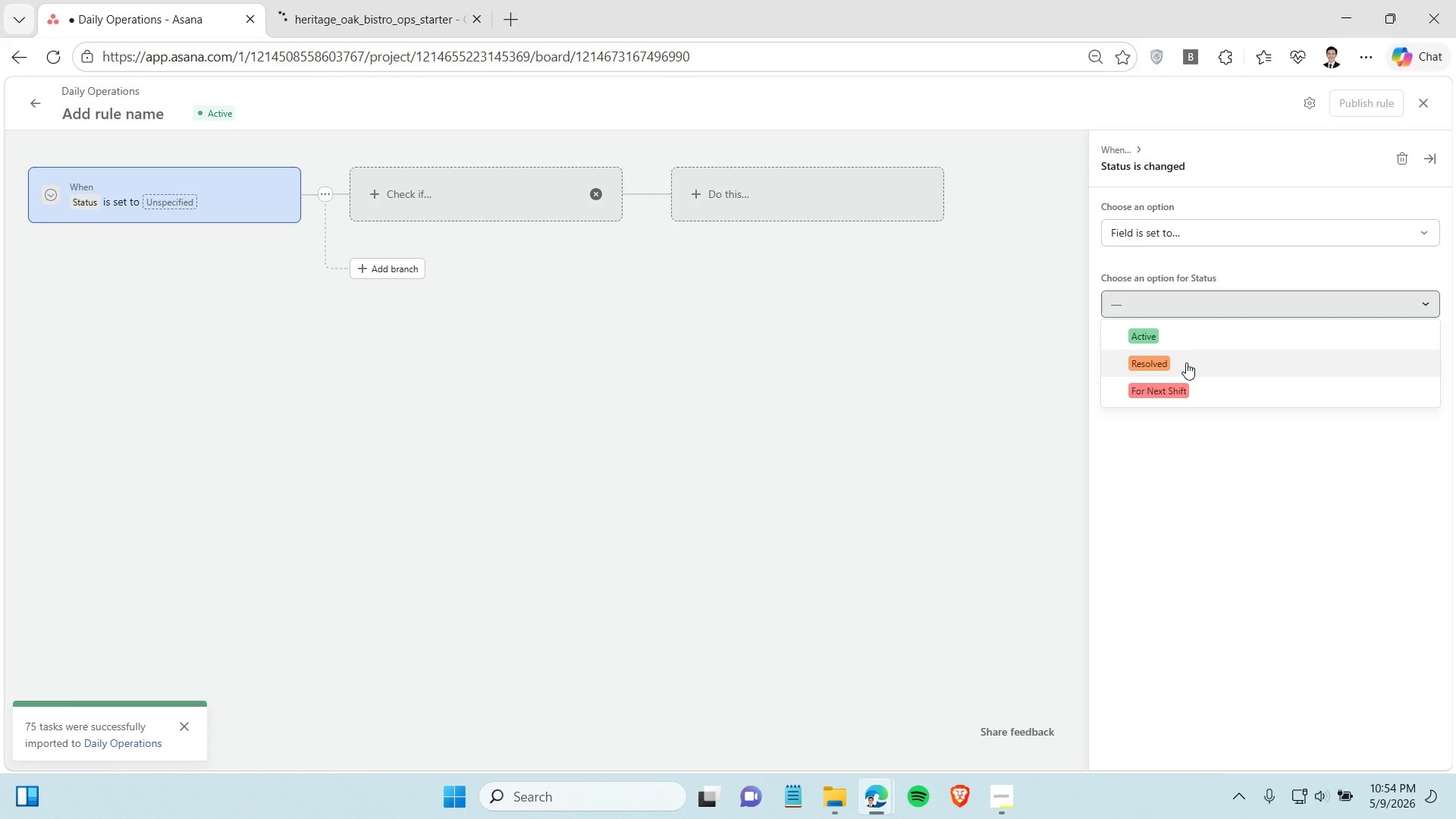 
left_click([1186, 362])
 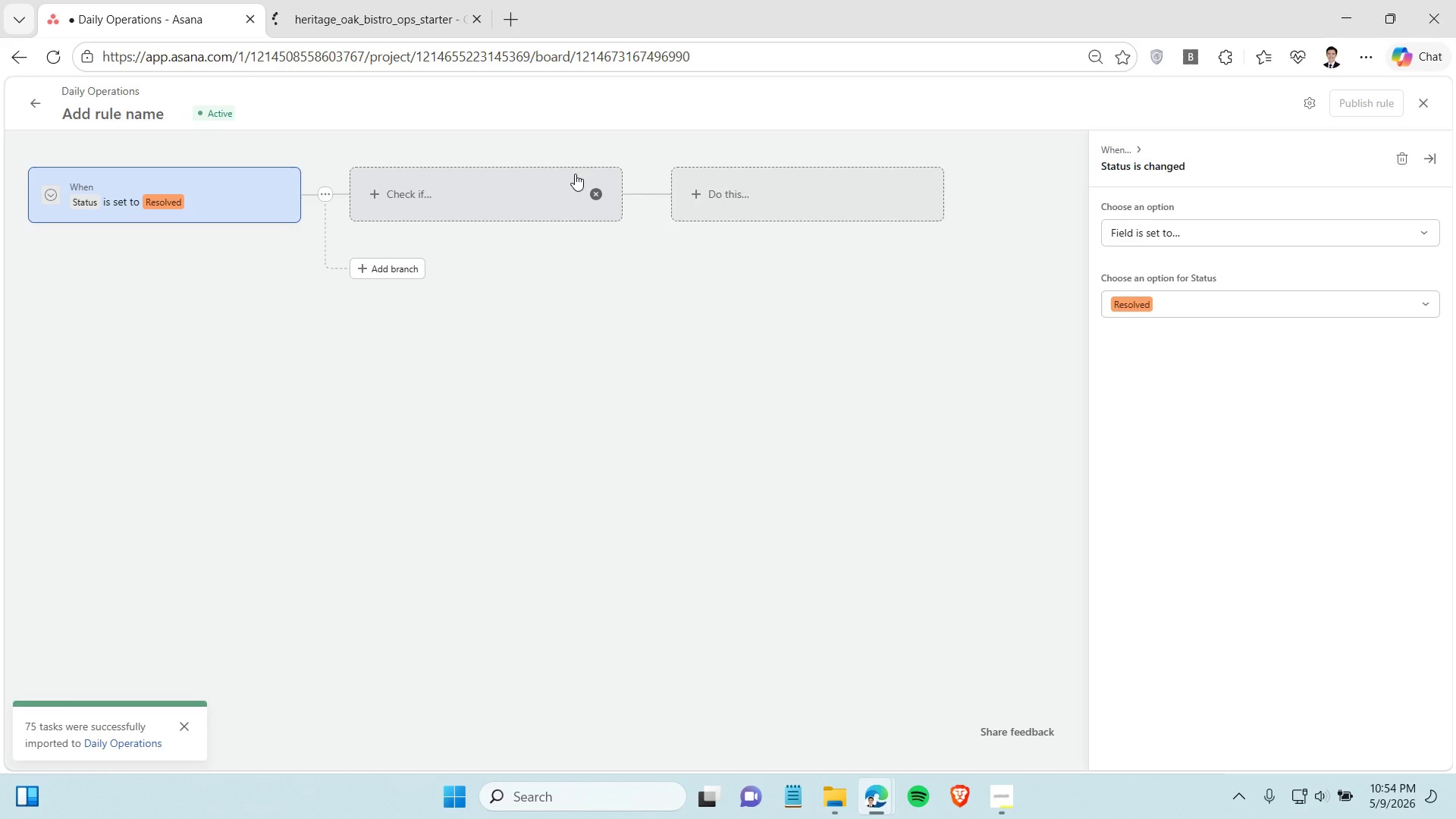 
mouse_move([586, 205])
 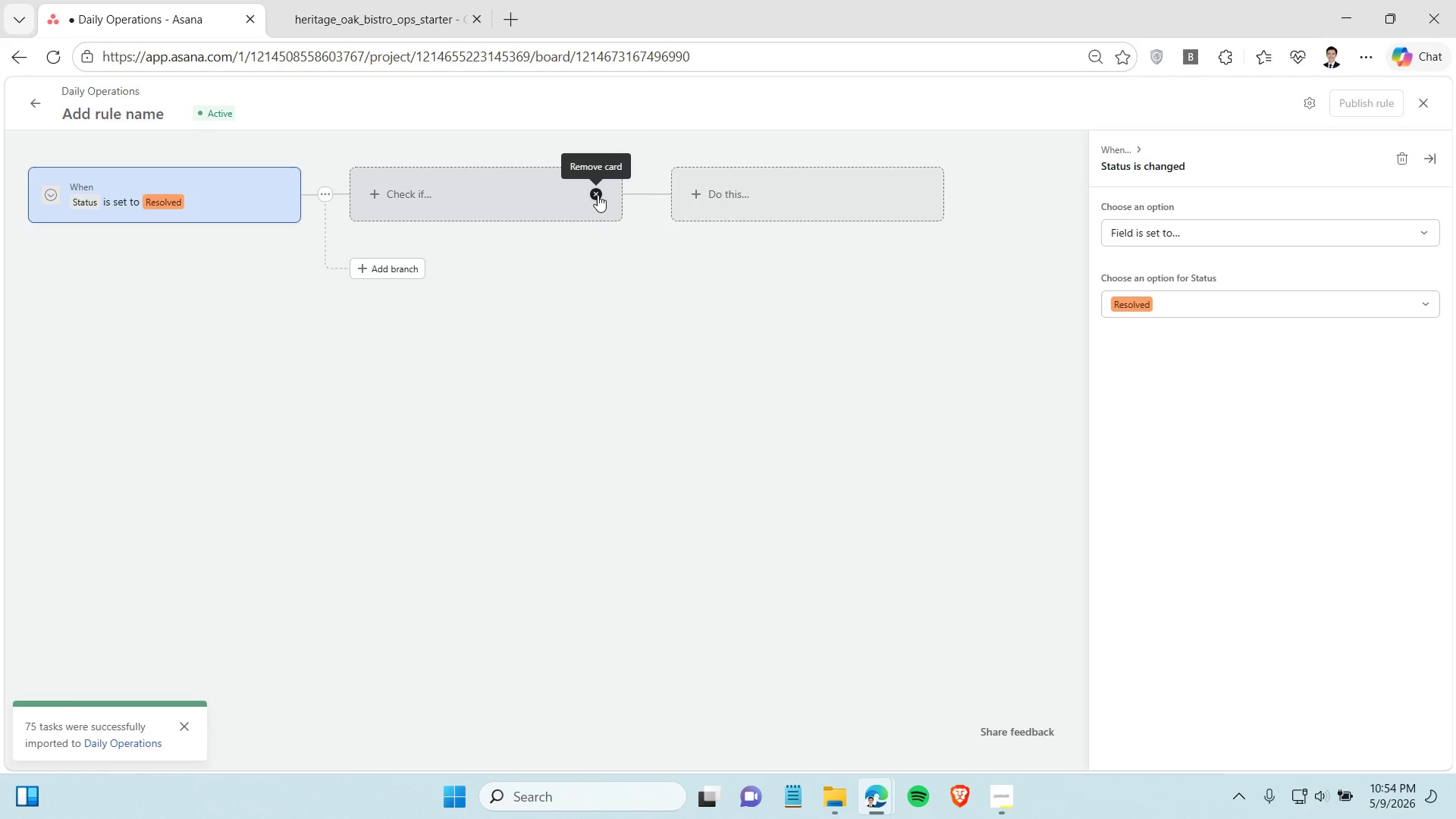 
left_click([598, 195])
 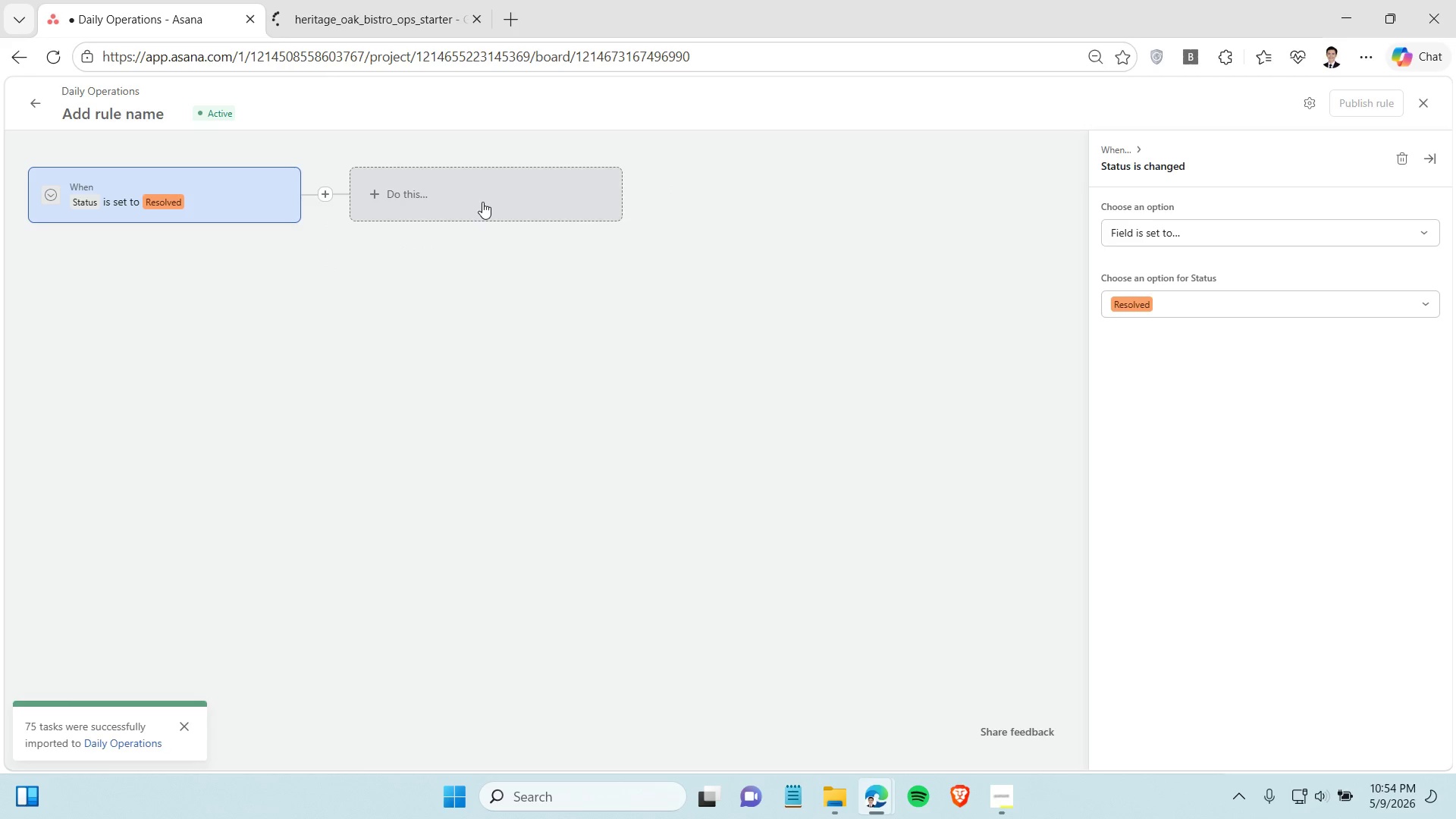 
left_click([482, 202])
 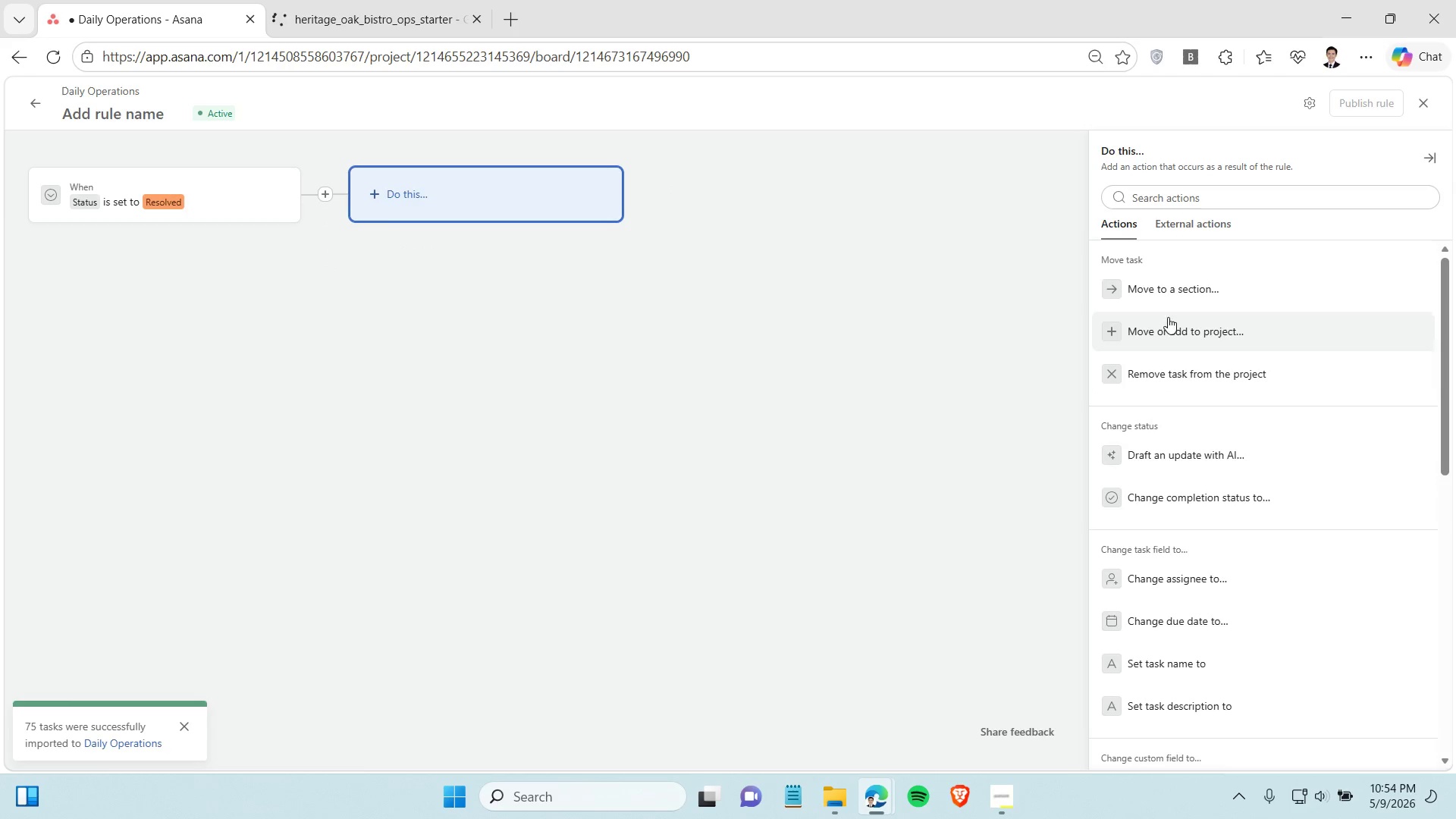 
left_click([1173, 284])
 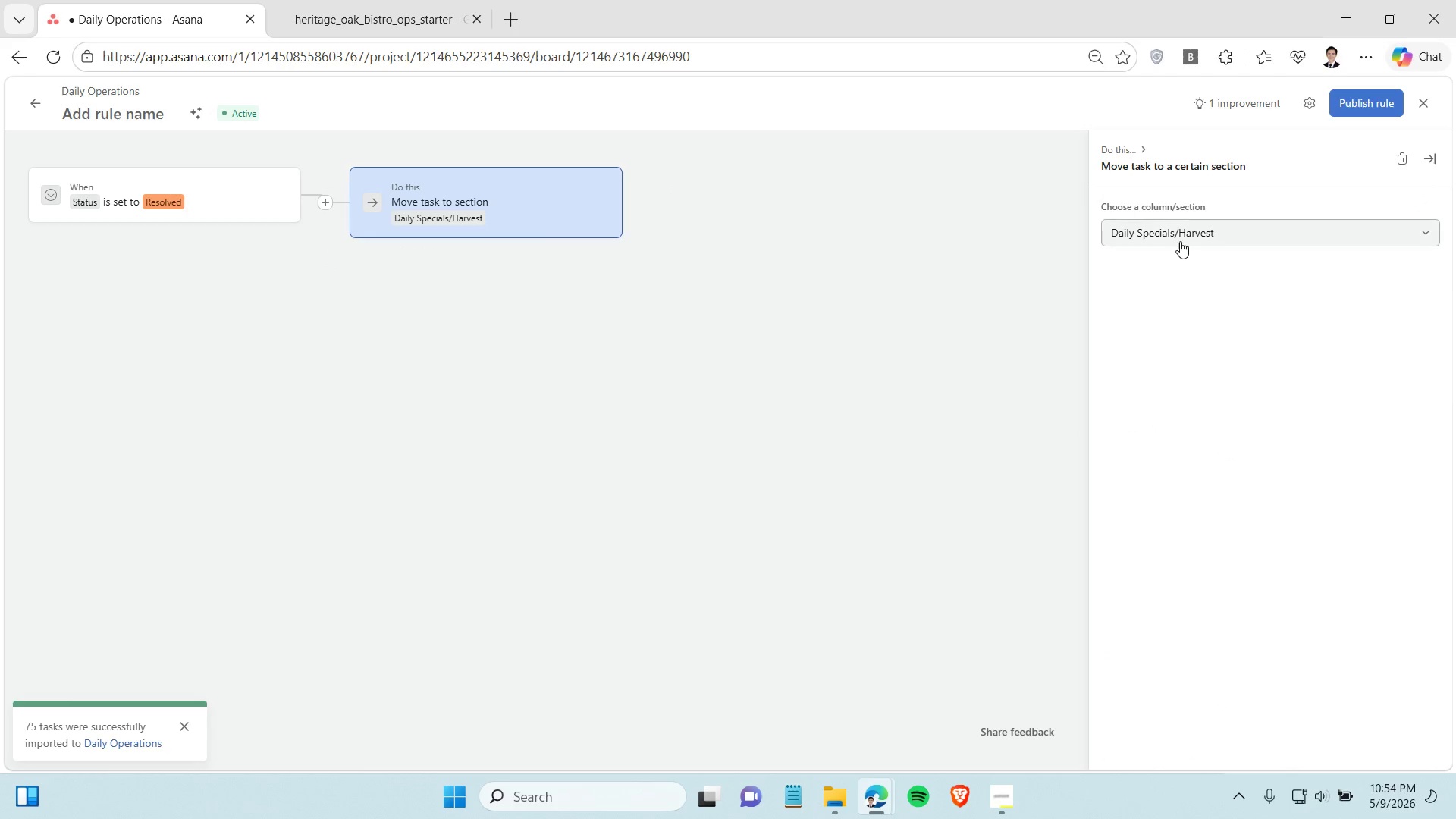 
left_click([1180, 239])
 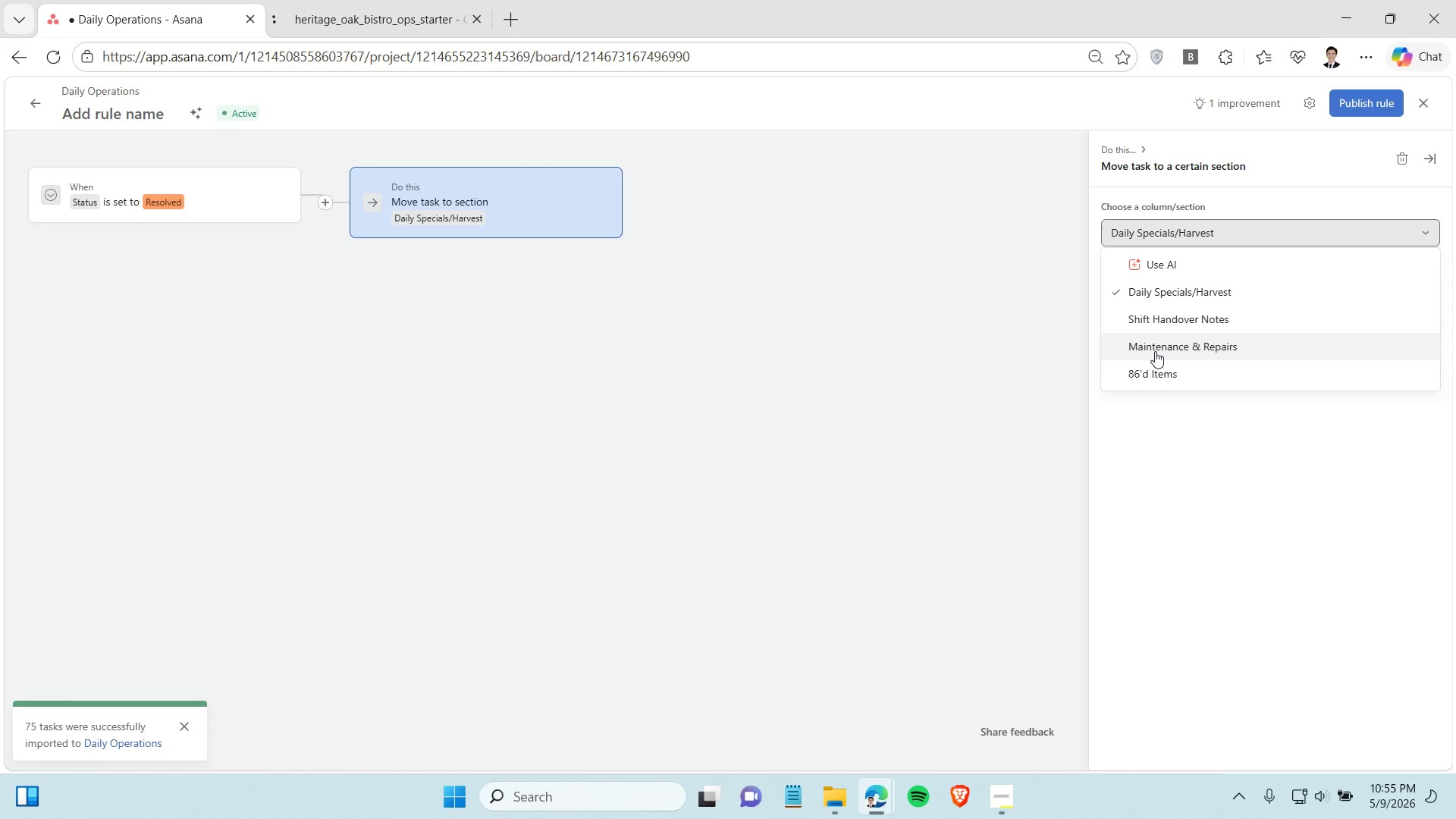 
wait(6.11)
 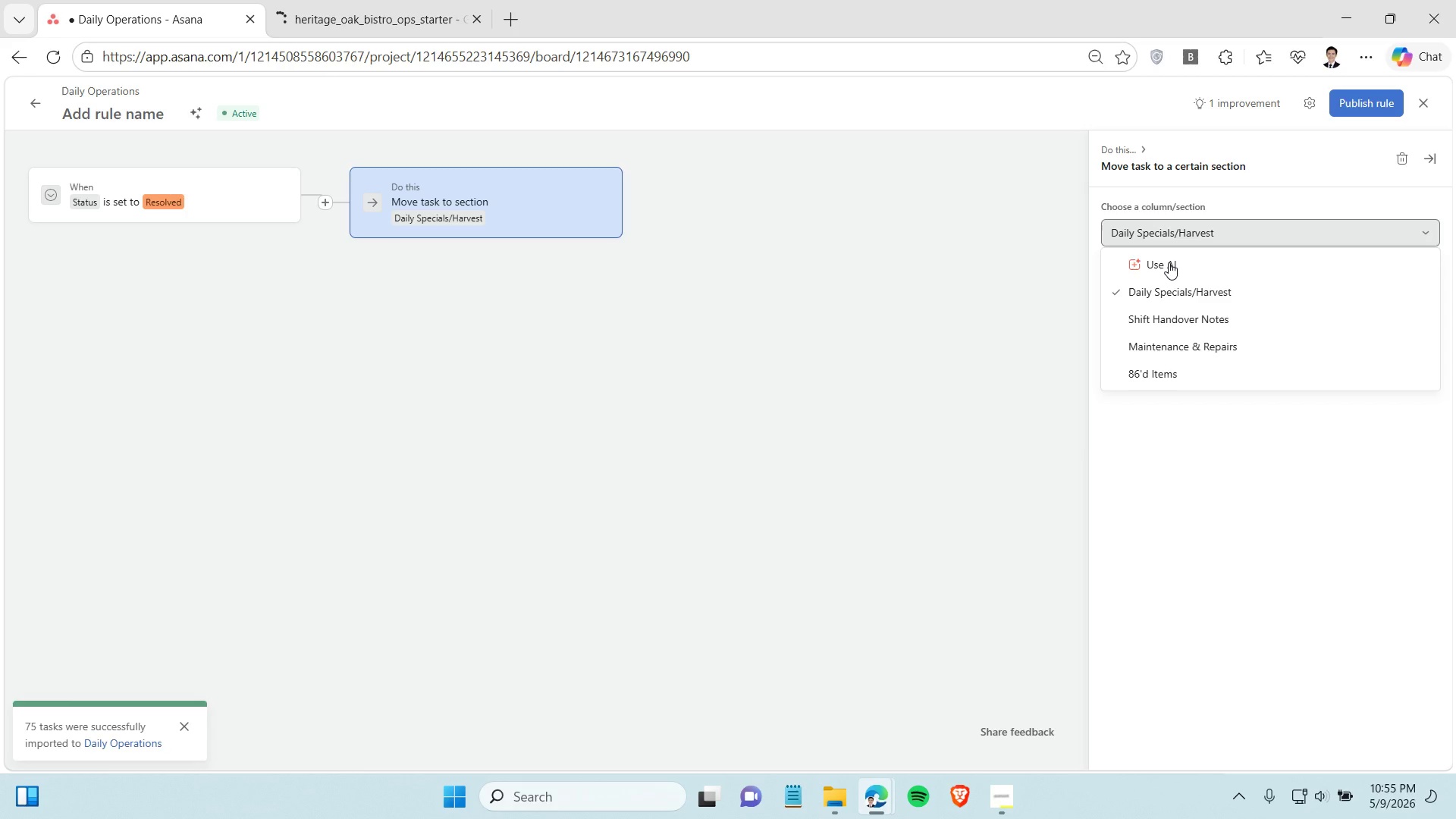 
left_click([1005, 799])